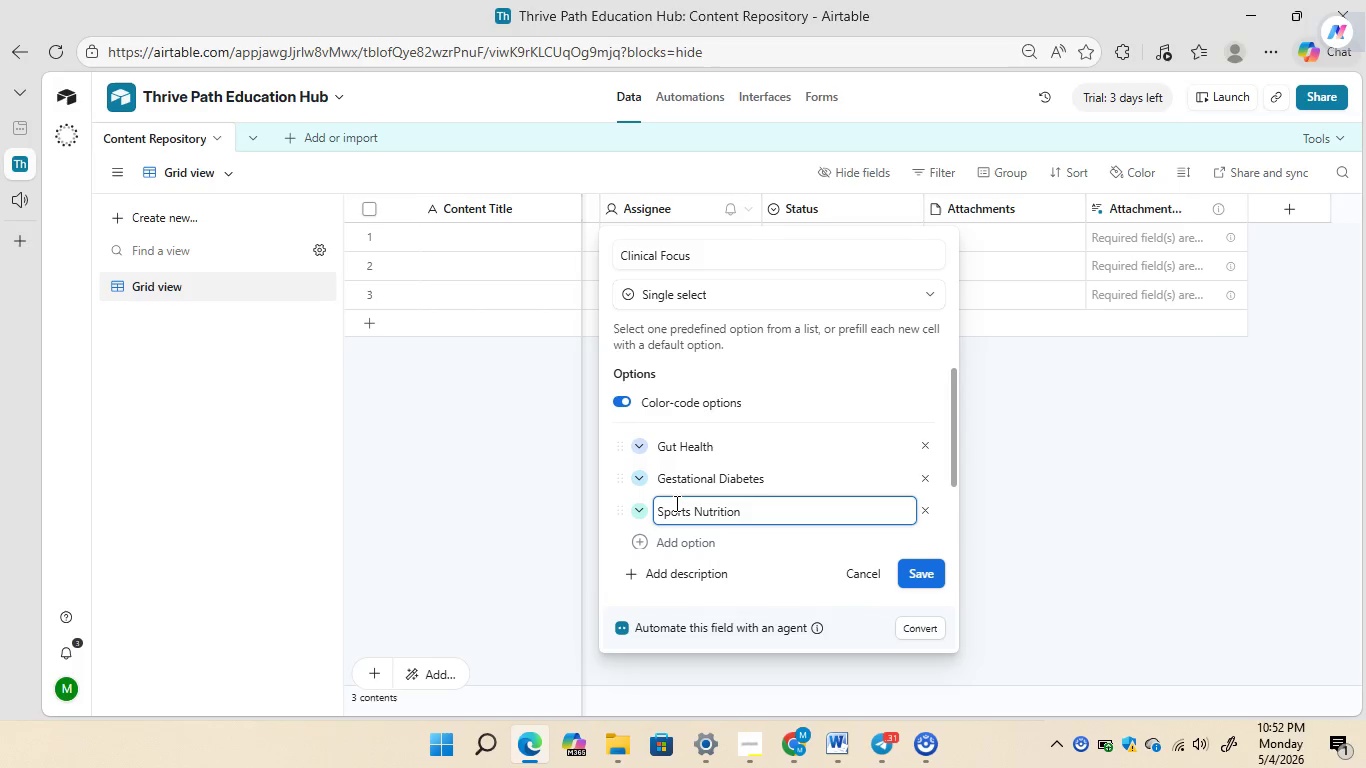 
mouse_move([887, 535])
 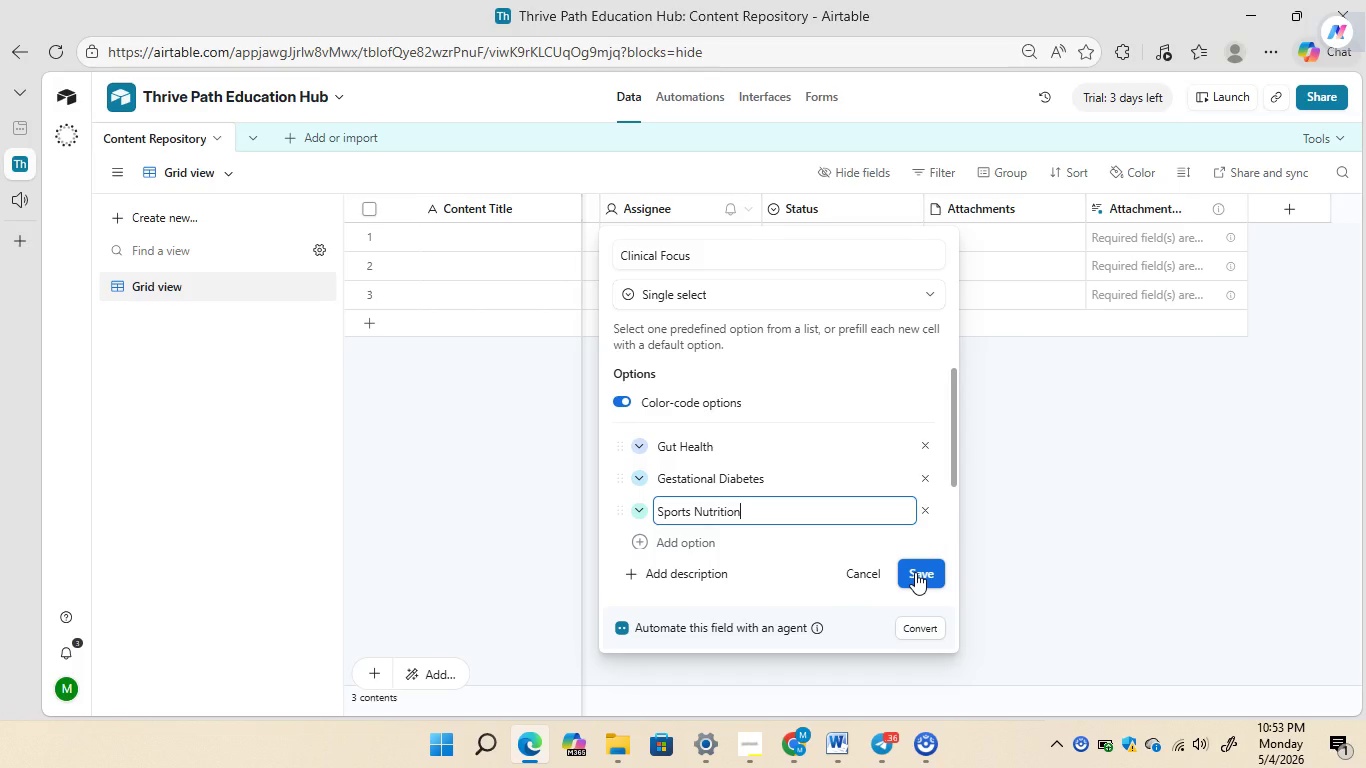 
left_click([915, 572])
 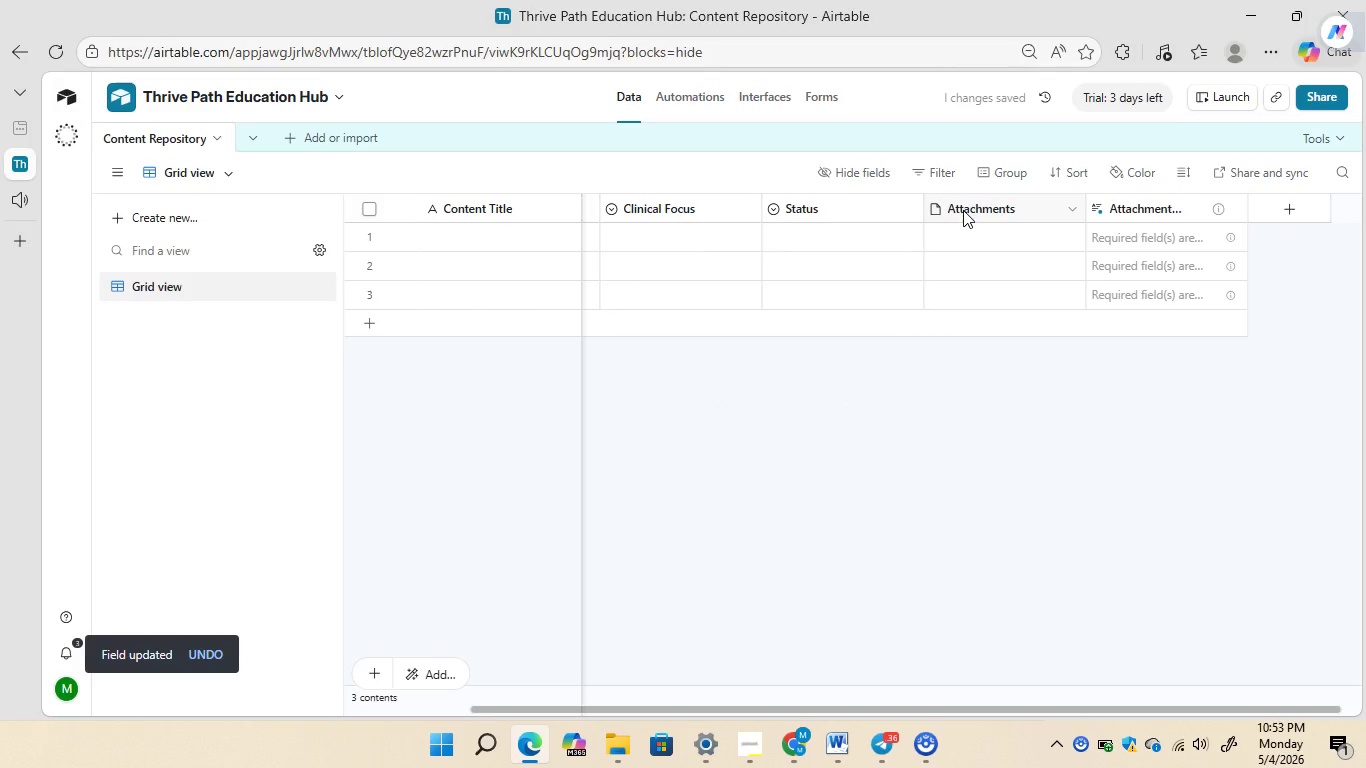 
right_click([963, 210])
 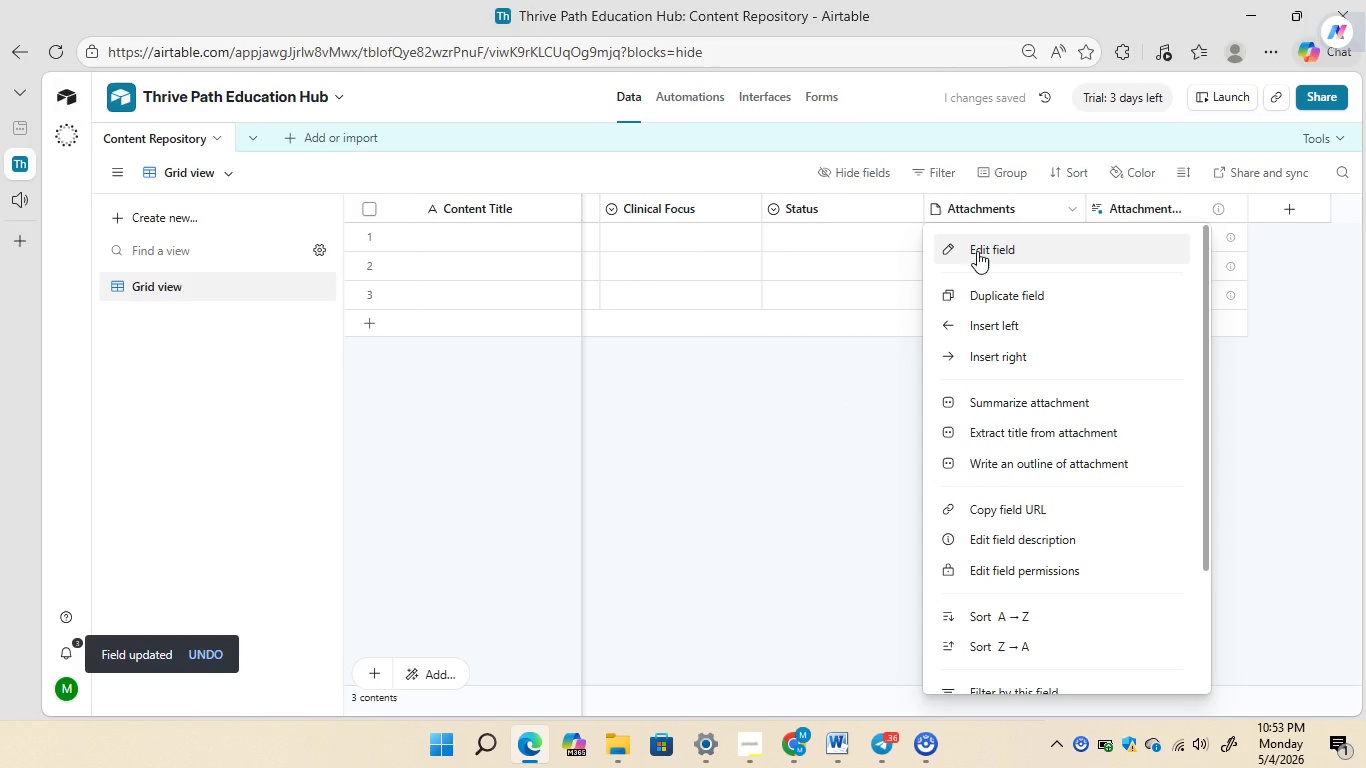 
left_click([977, 251])
 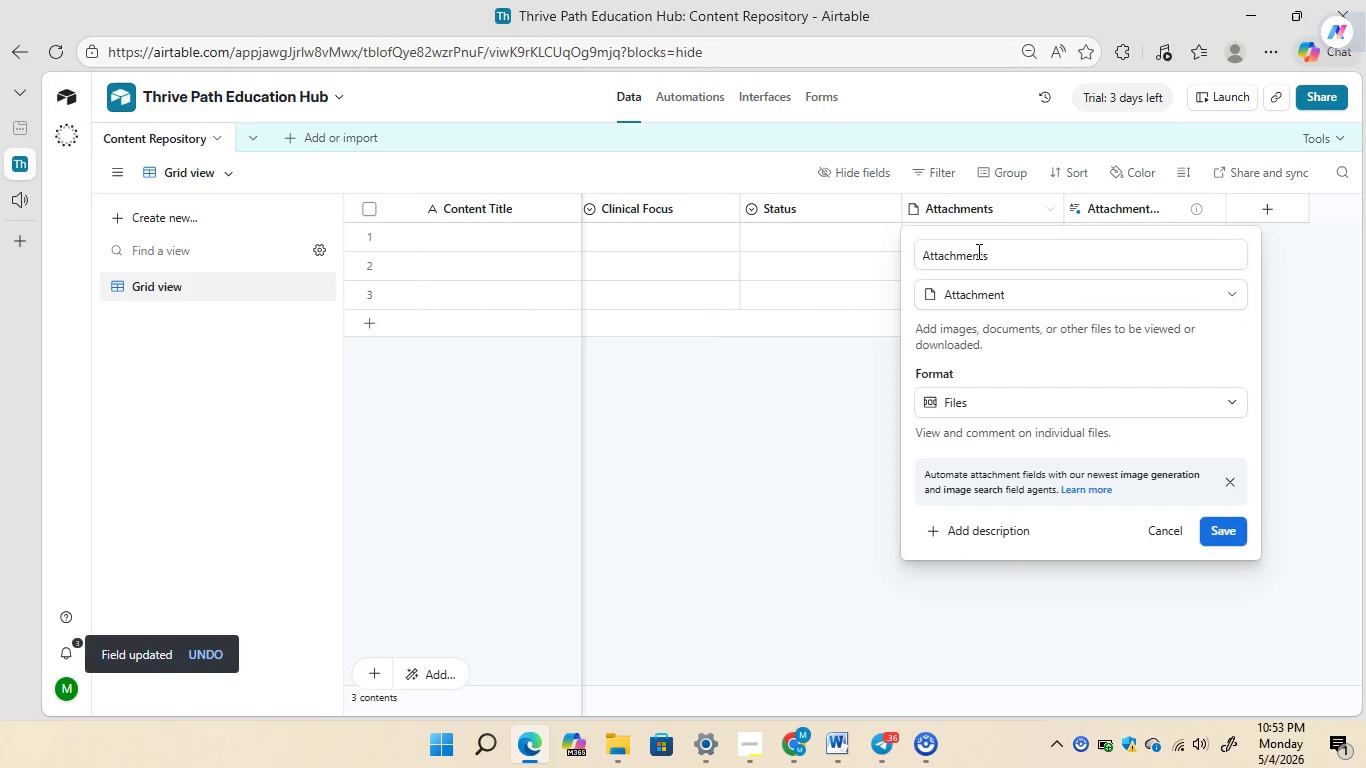 
left_click([977, 251])
 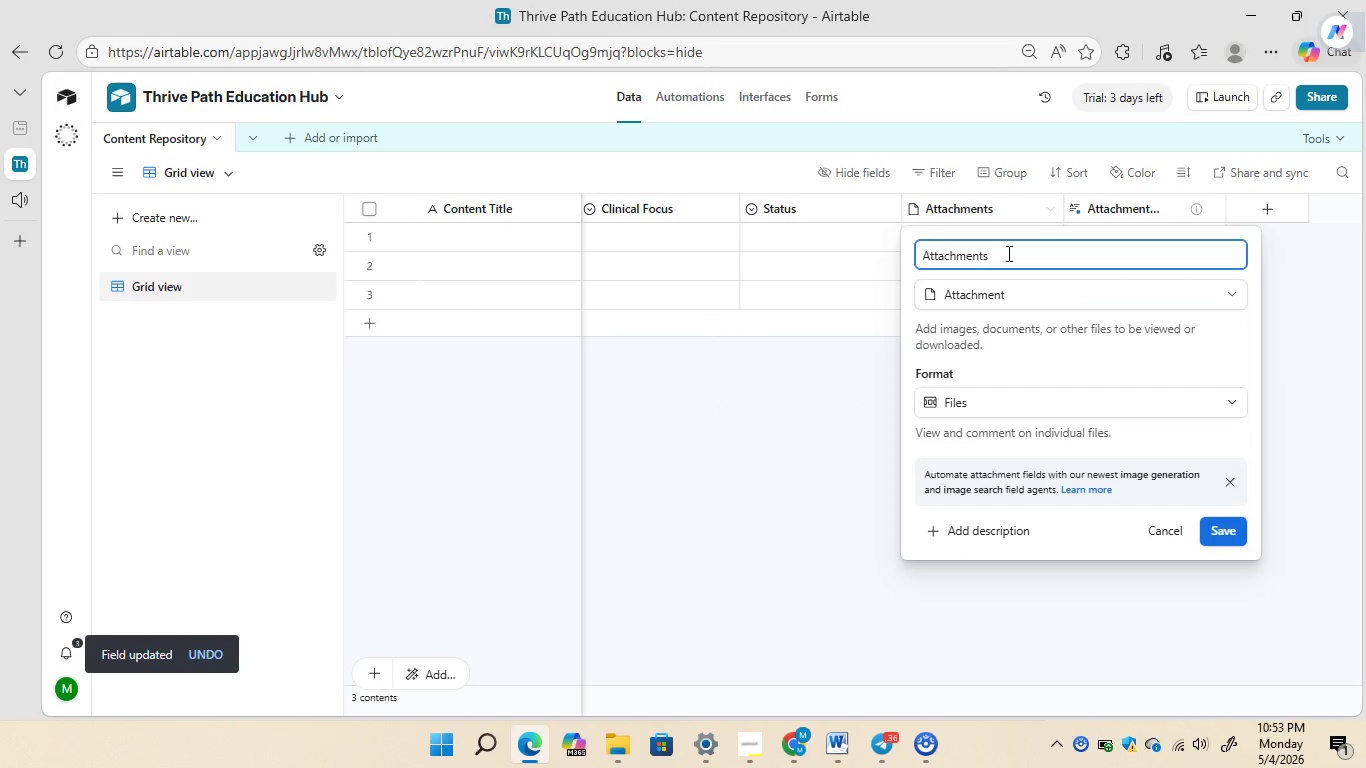 
left_click([1007, 253])
 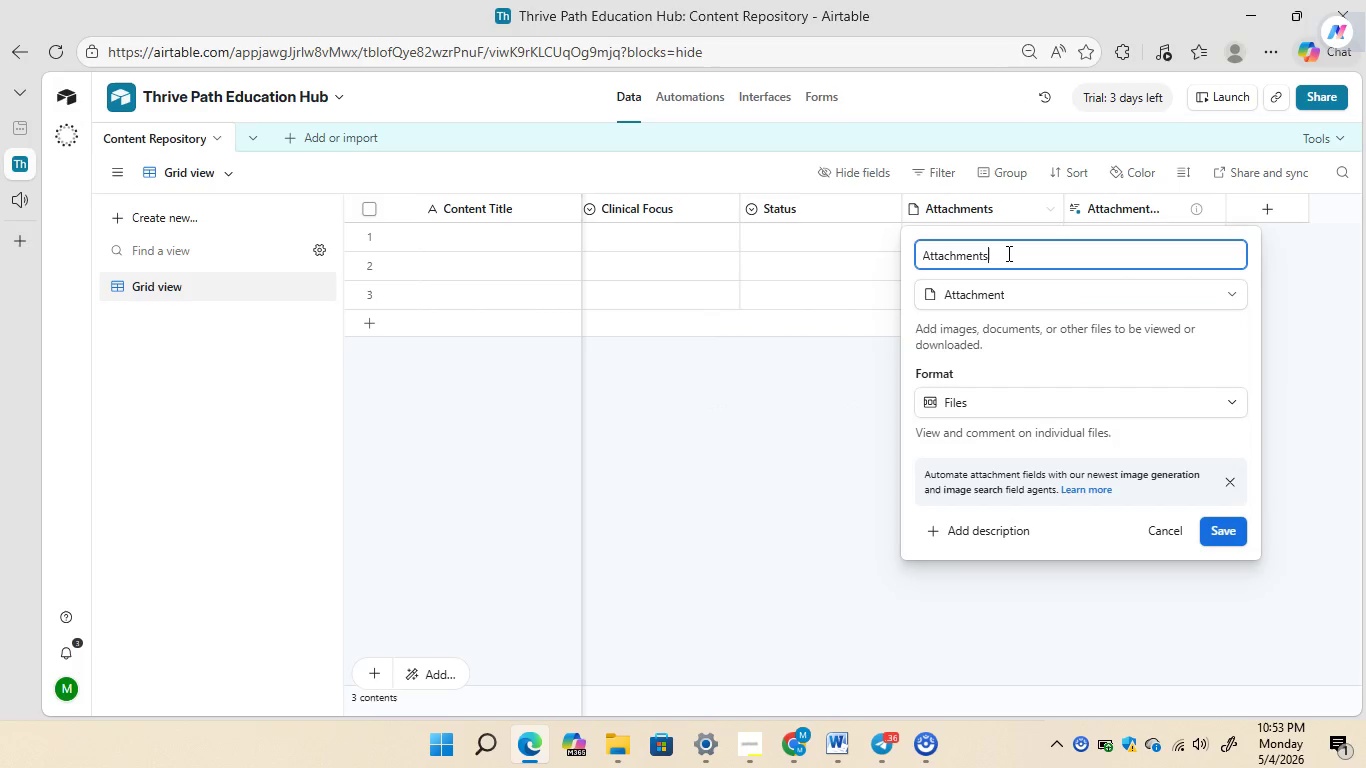 
key(Backspace)
 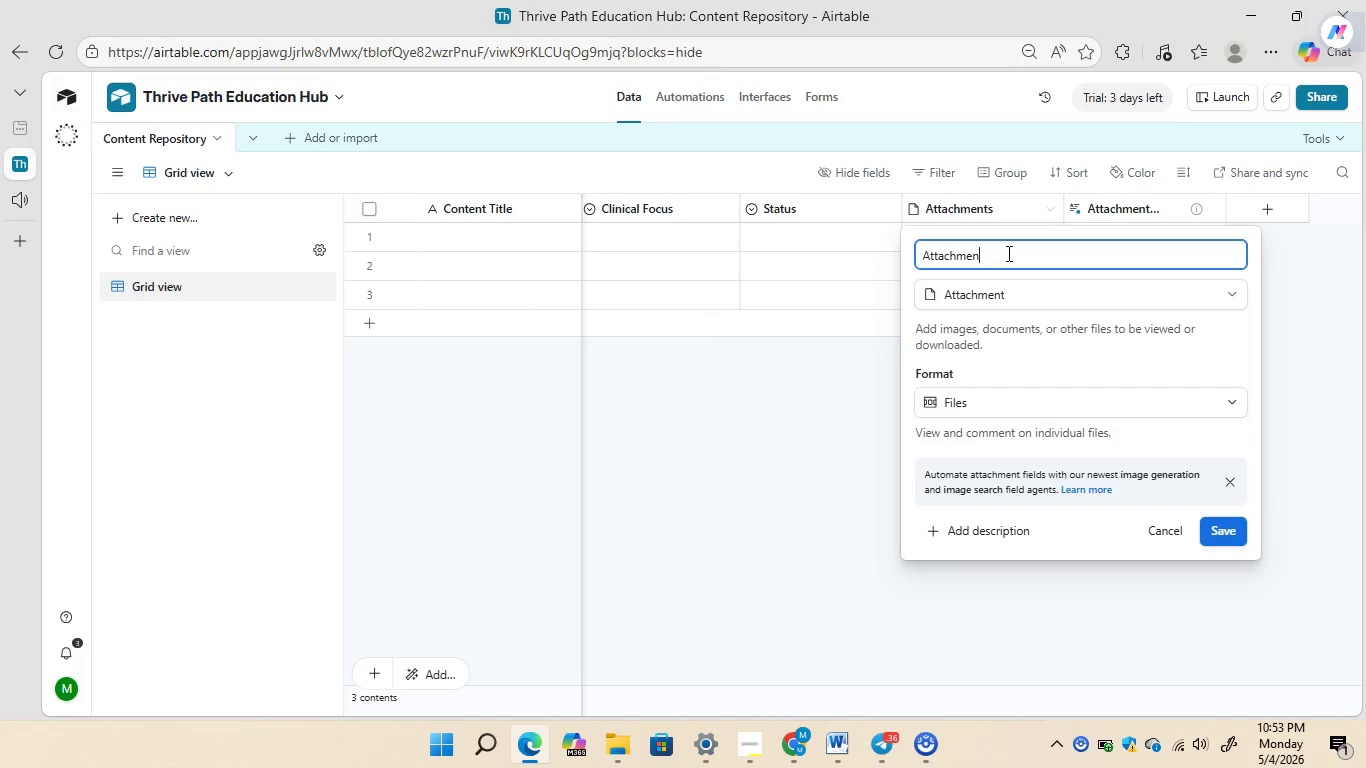 
key(Backspace)
 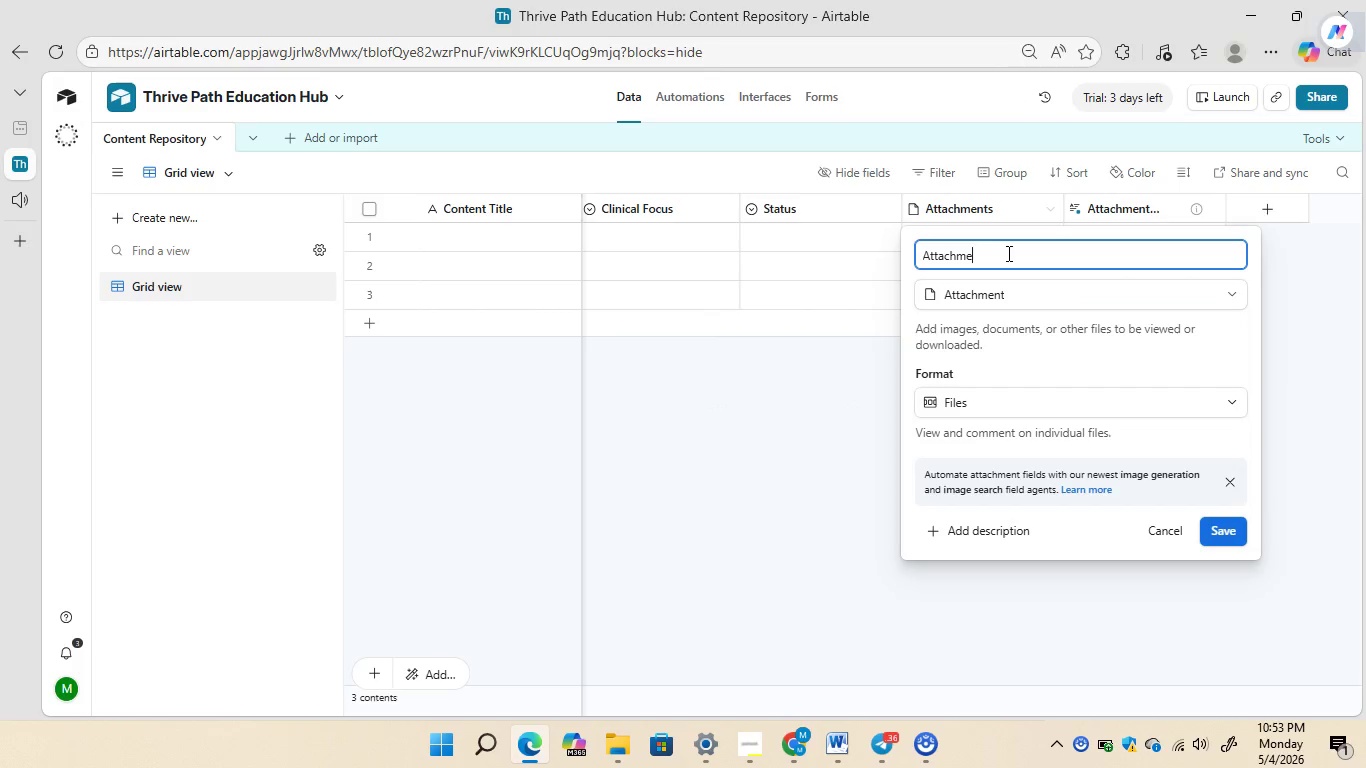 
key(Backspace)
 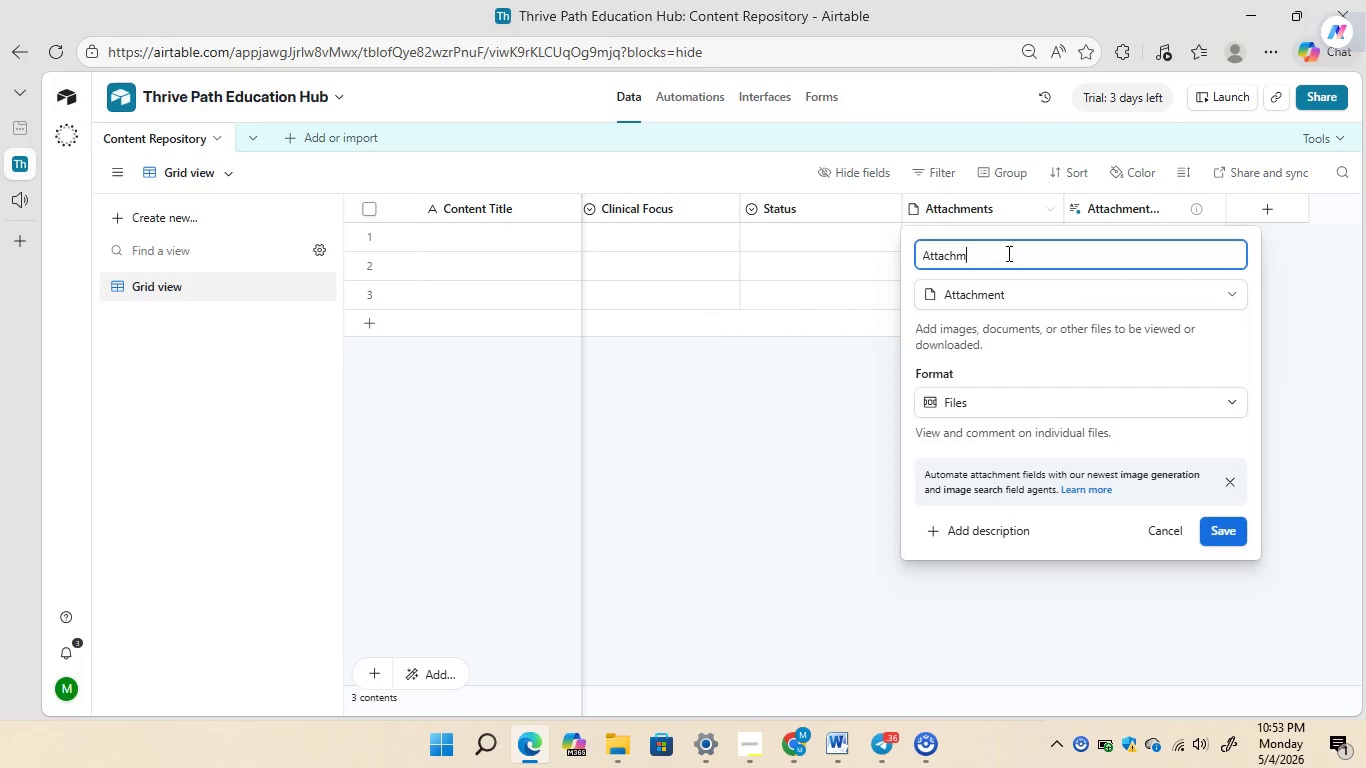 
key(Backspace)
 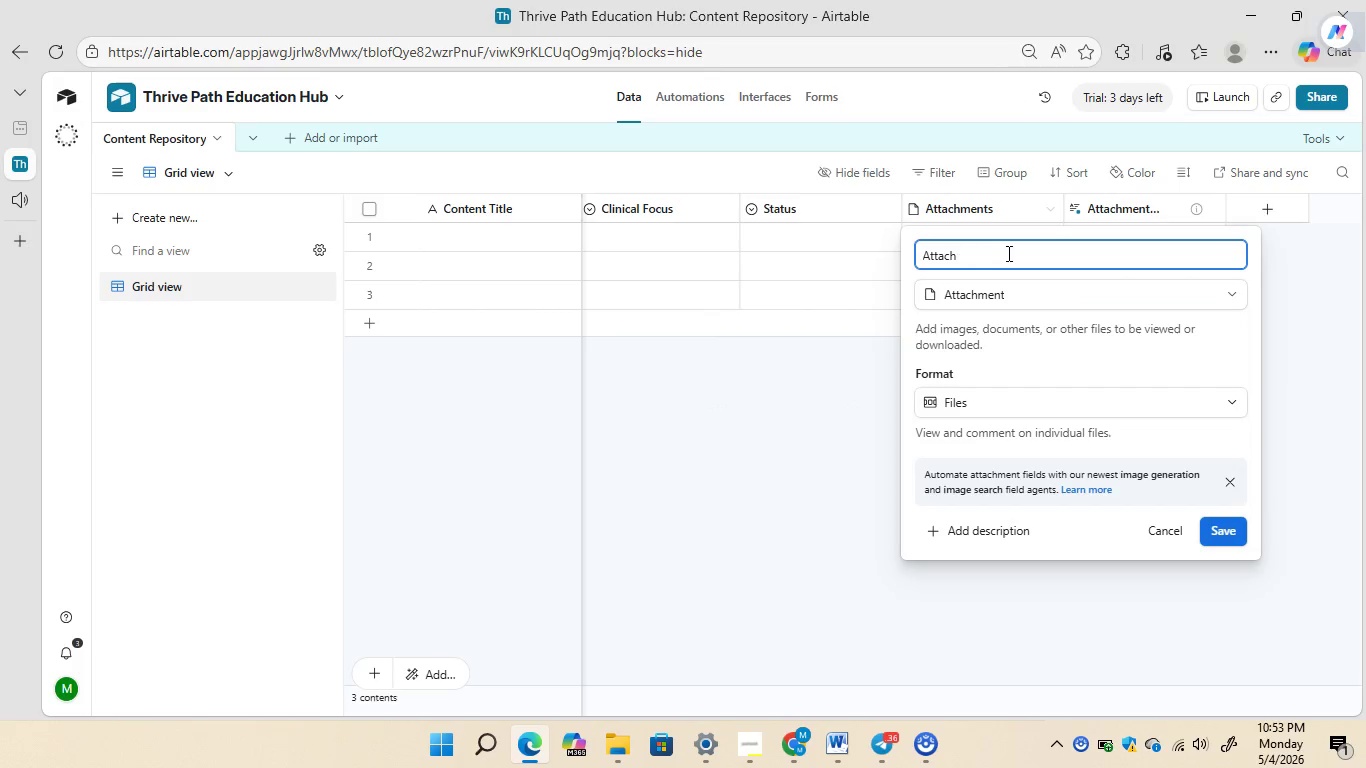 
key(Backspace)
 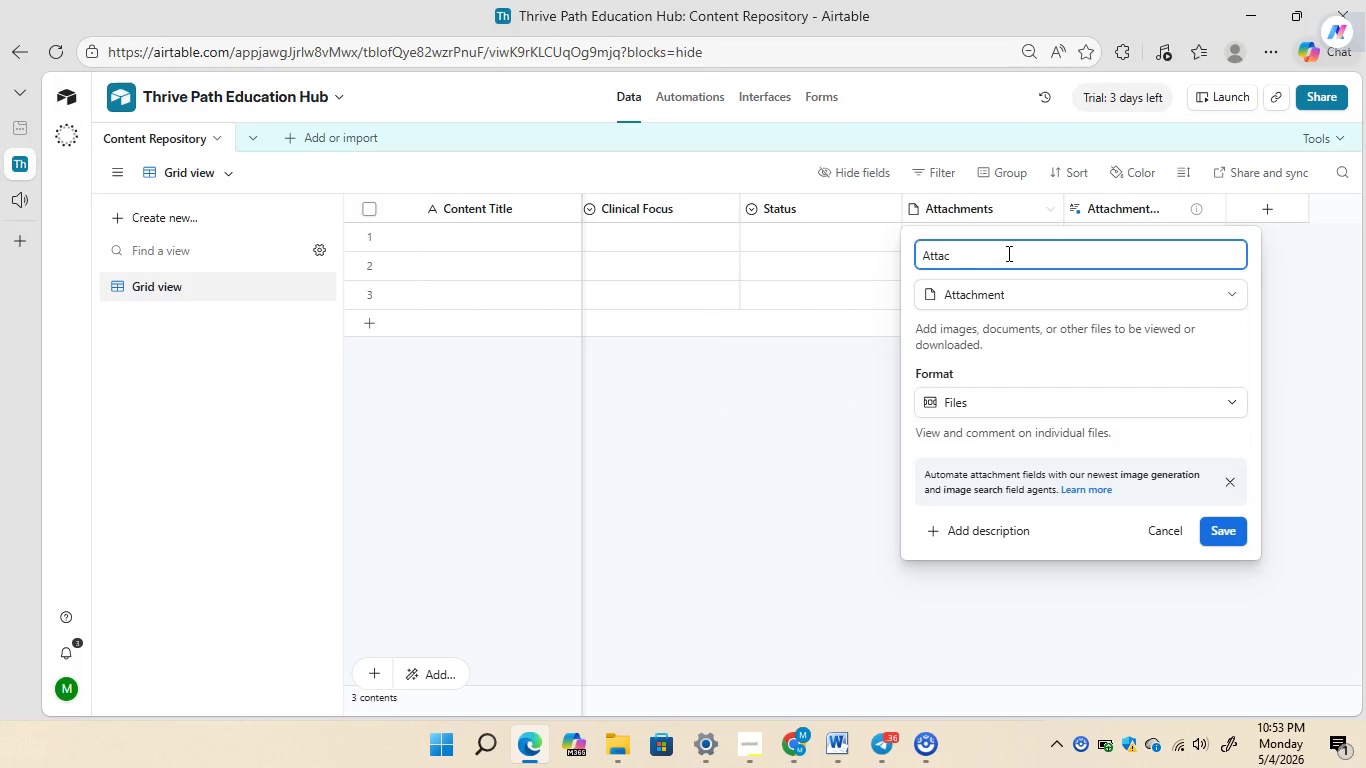 
key(Backspace)
 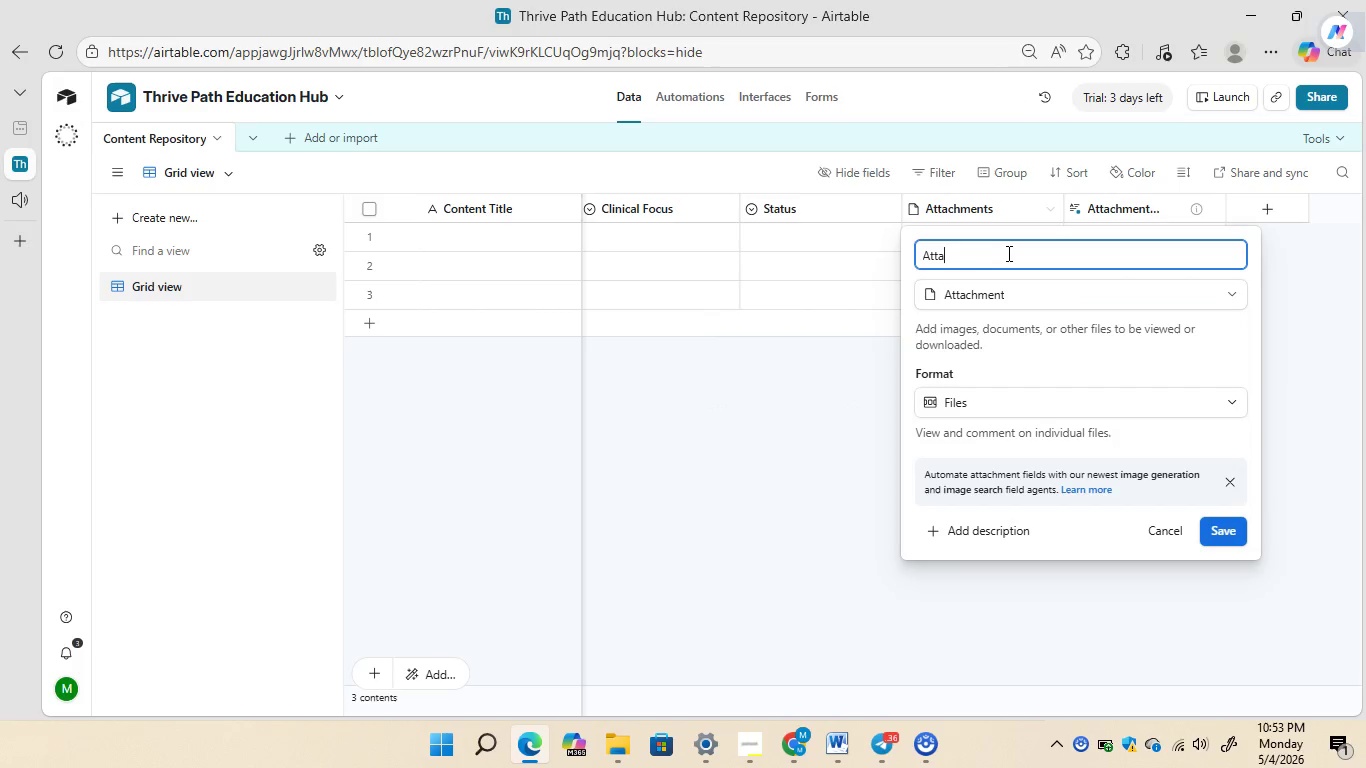 
key(Backspace)
 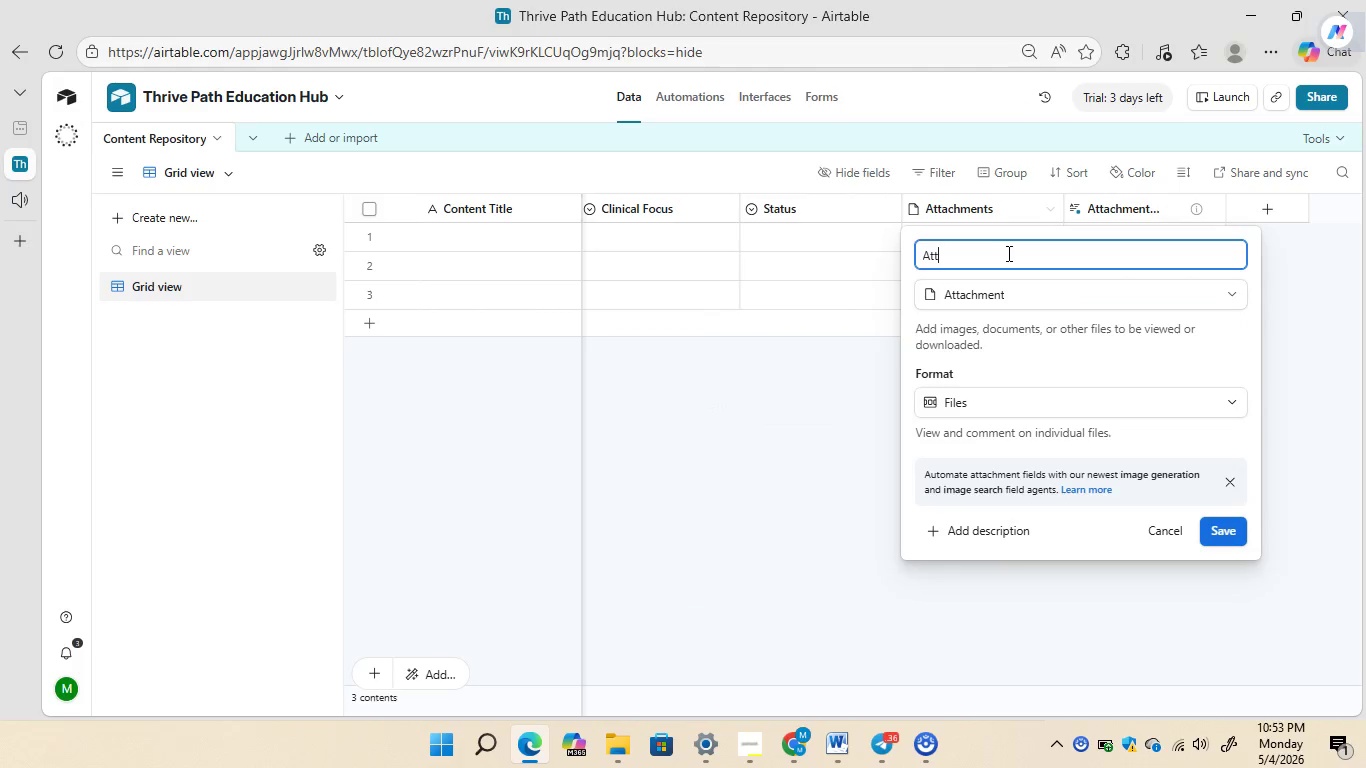 
key(Backspace)
 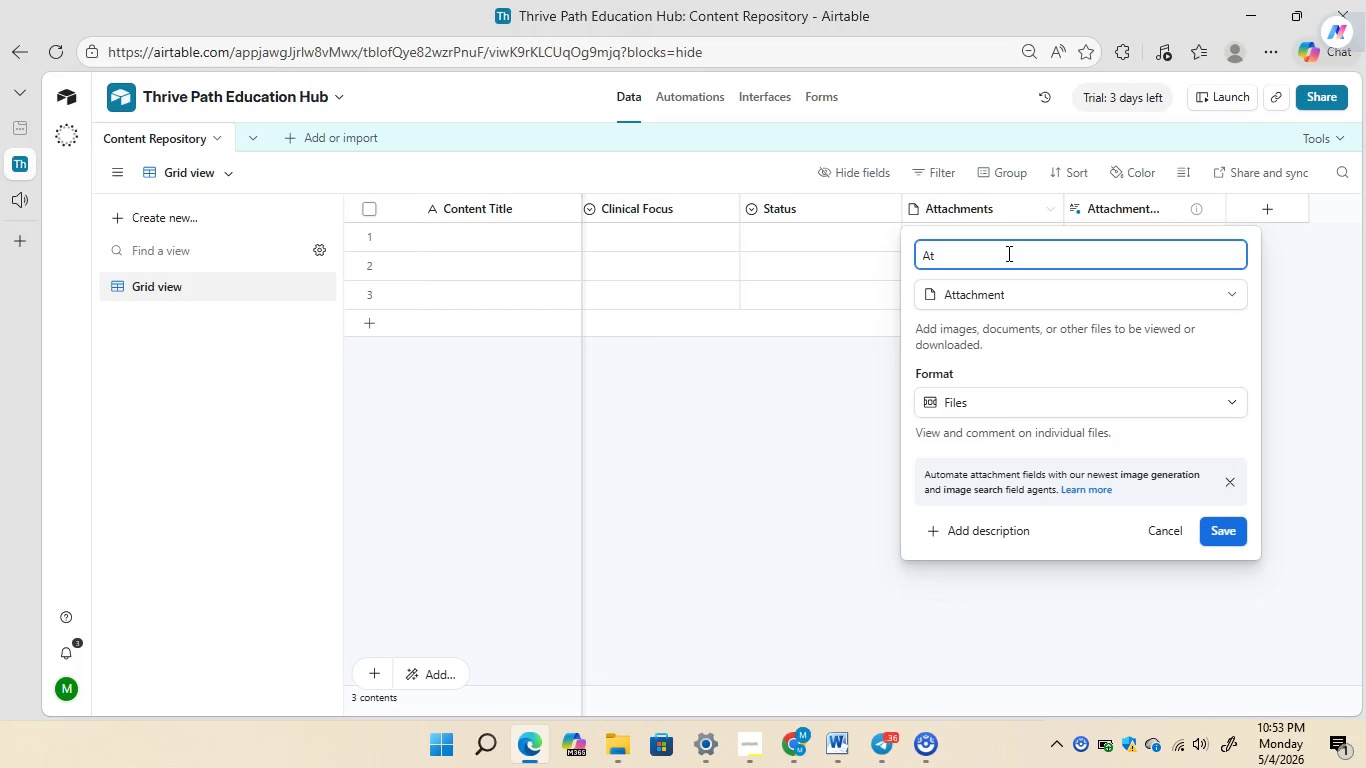 
key(Backspace)
 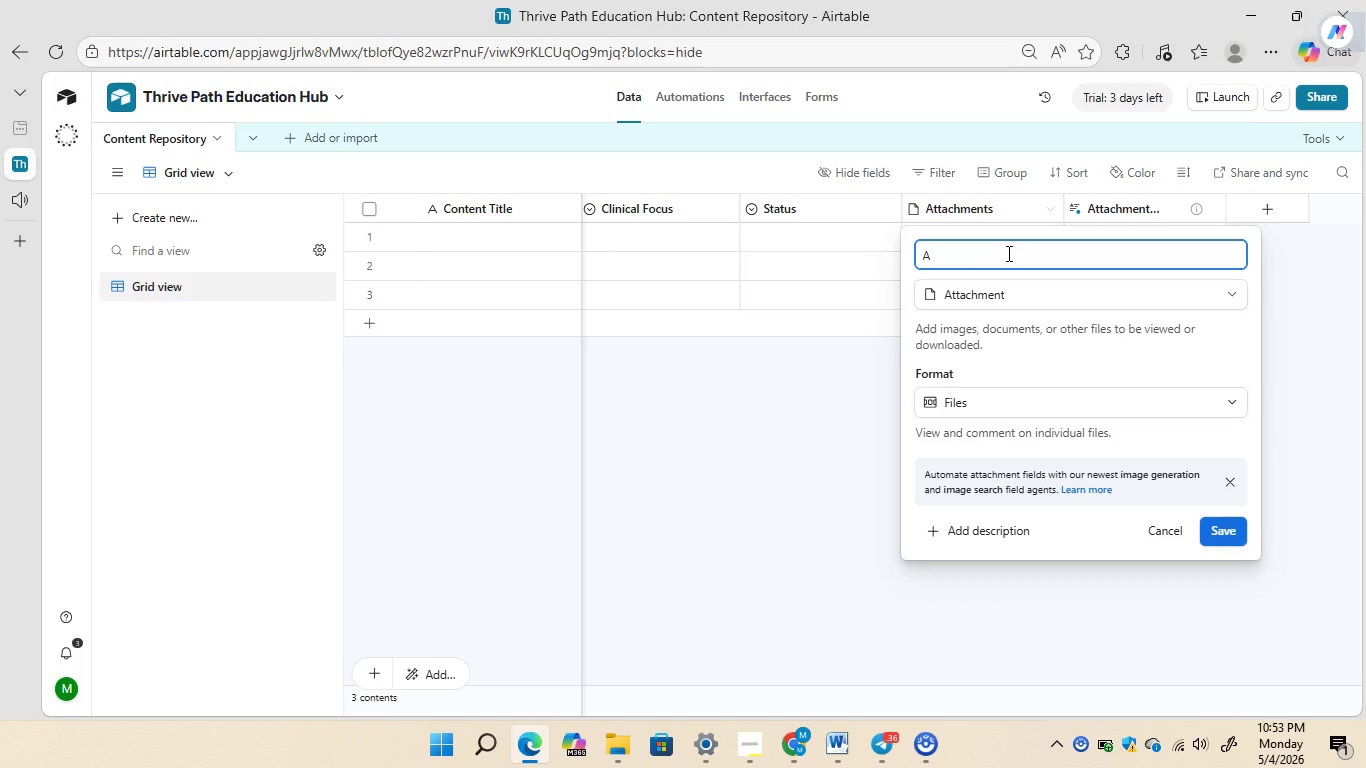 
key(Backspace)
 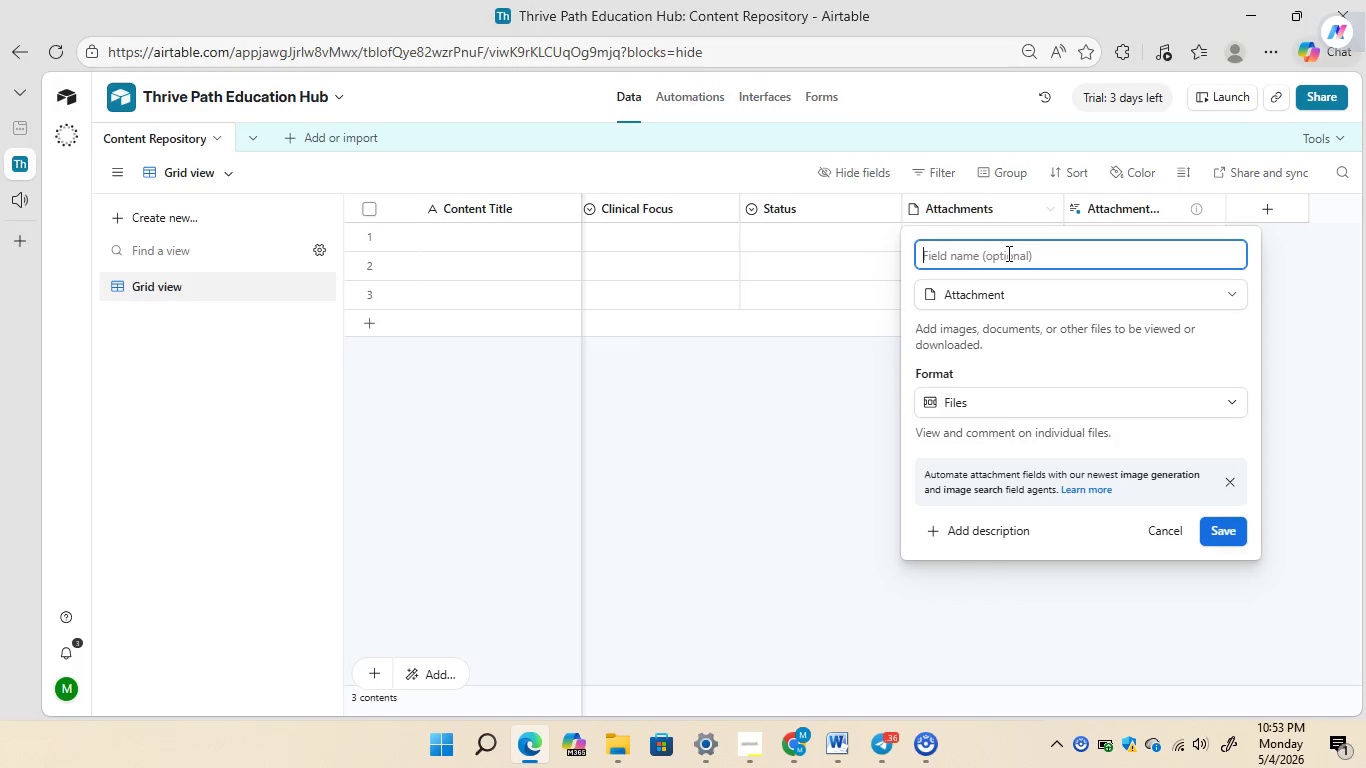 
key(Backspace)
 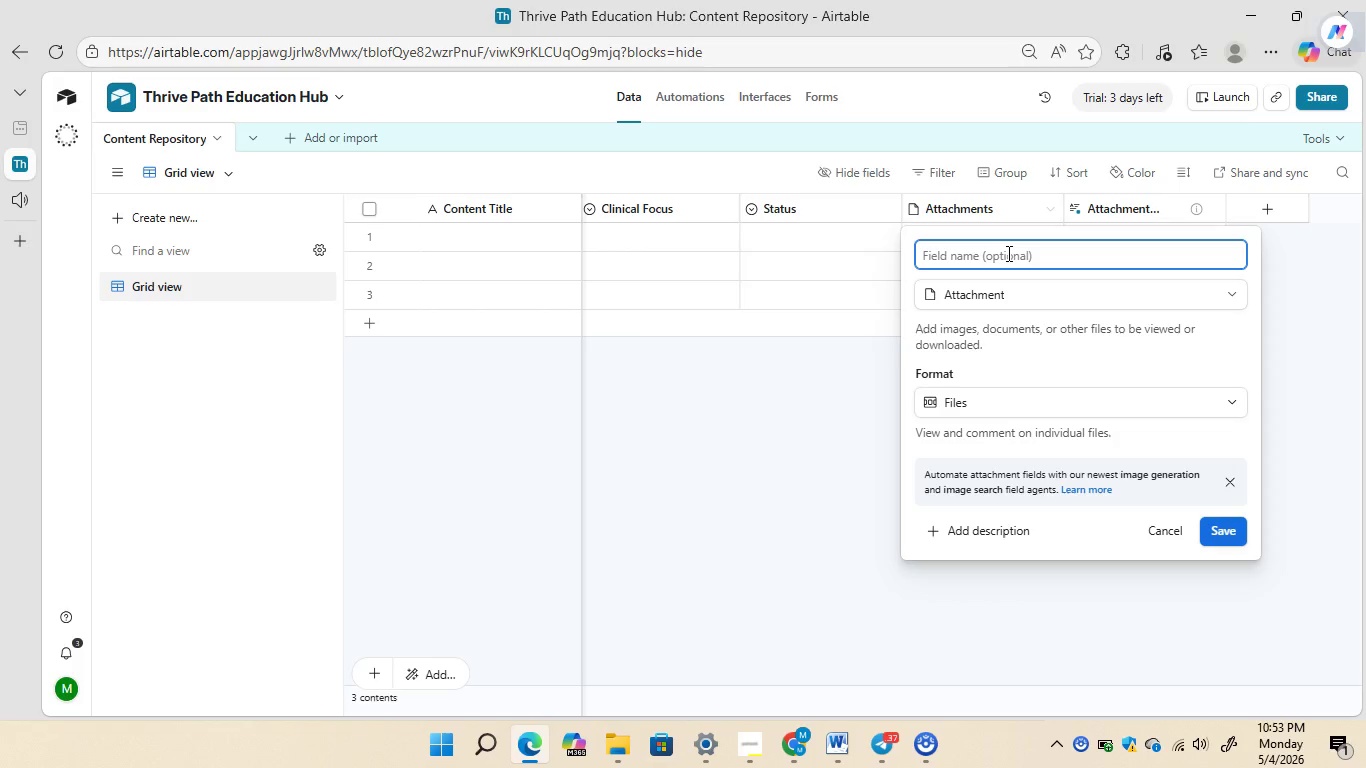 
type(Asseet)
 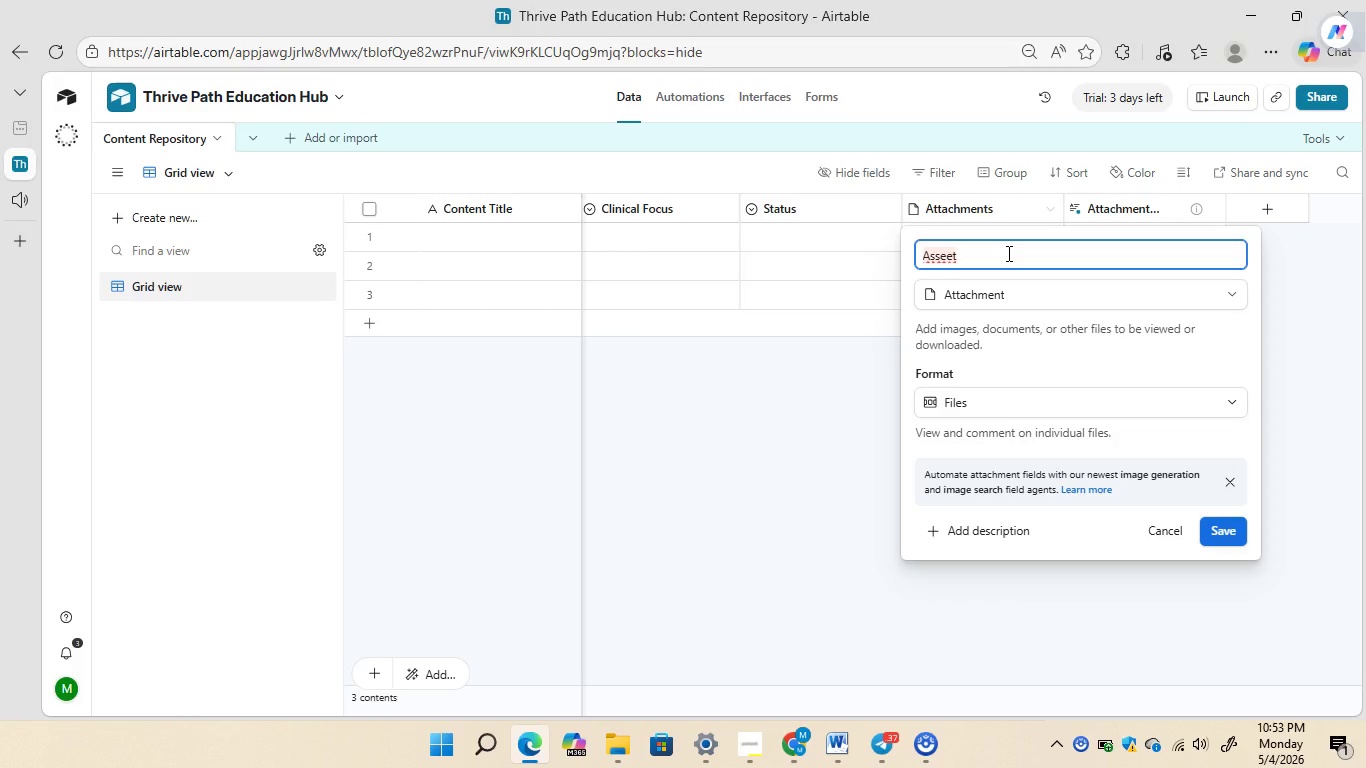 
key(ArrowLeft)
 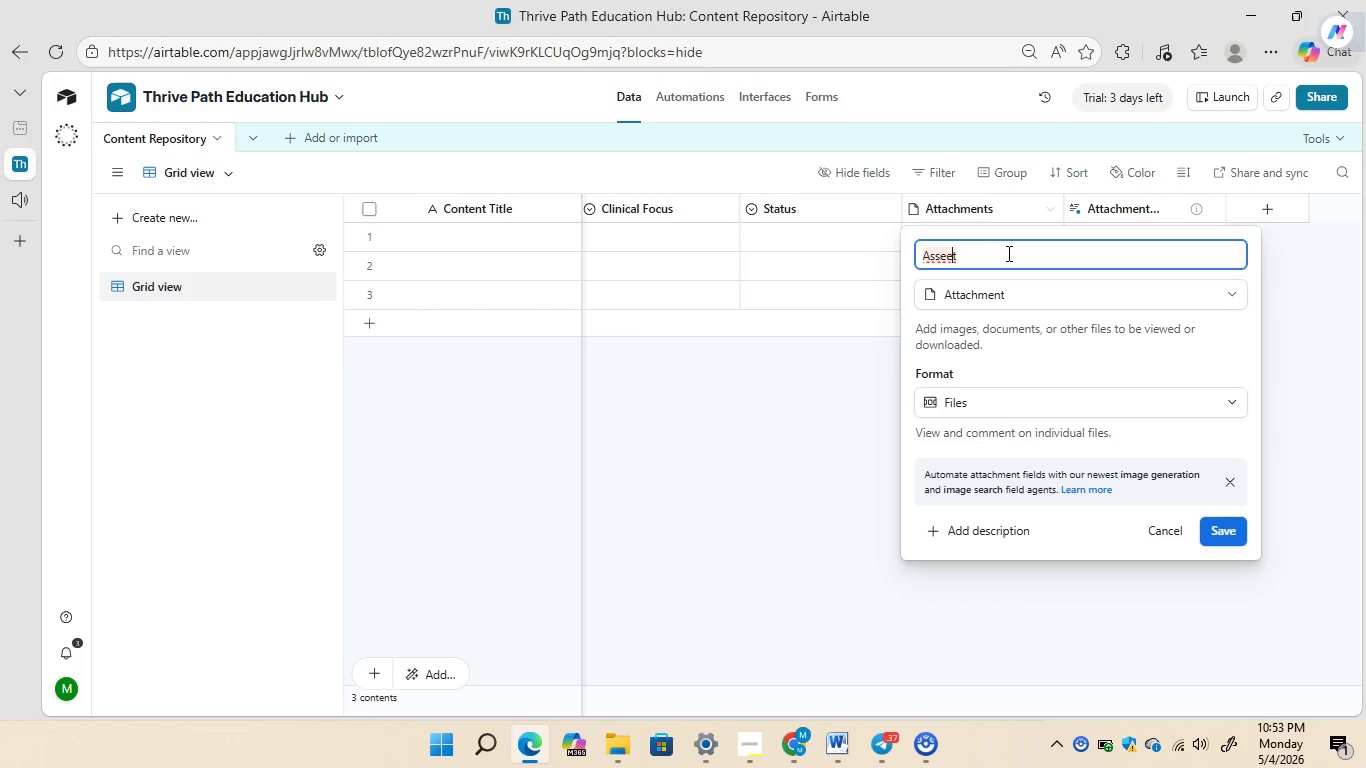 
key(Backspace)
 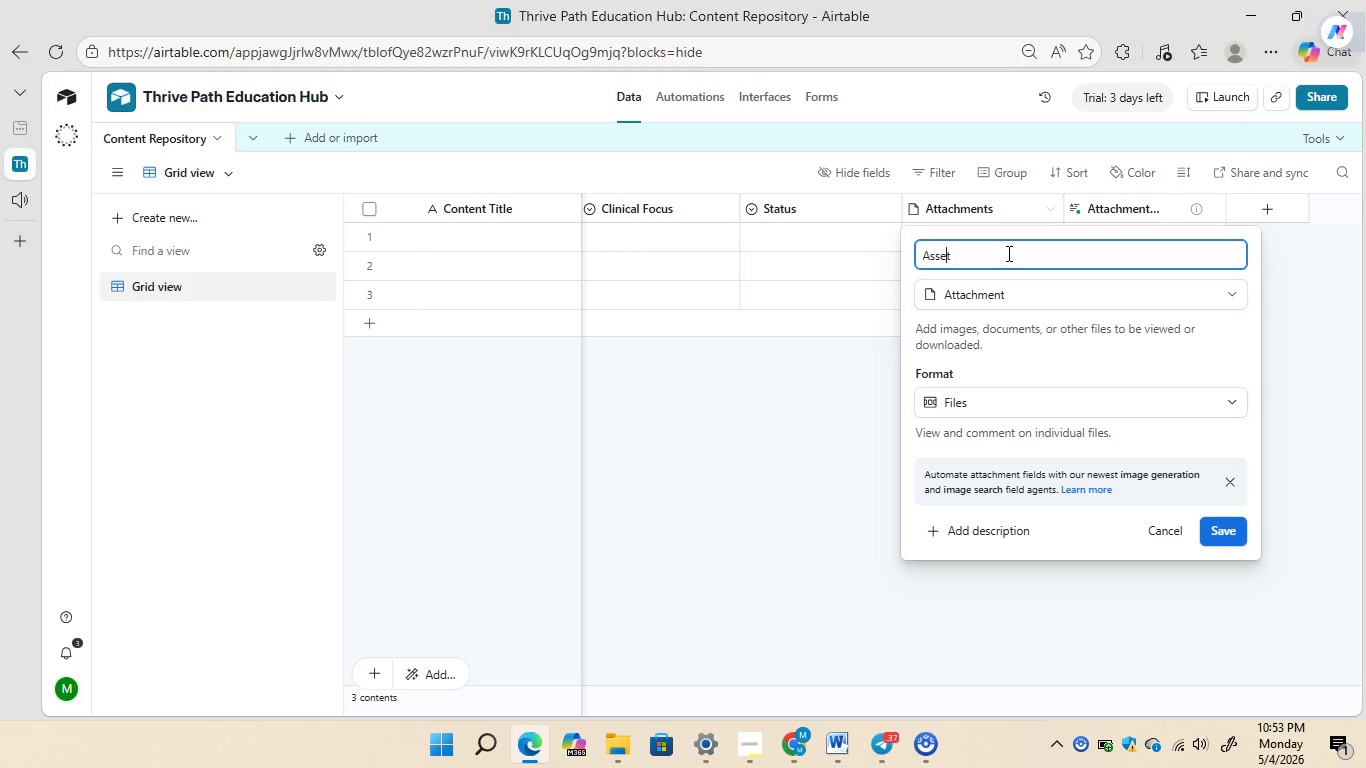 
key(ArrowRight)
 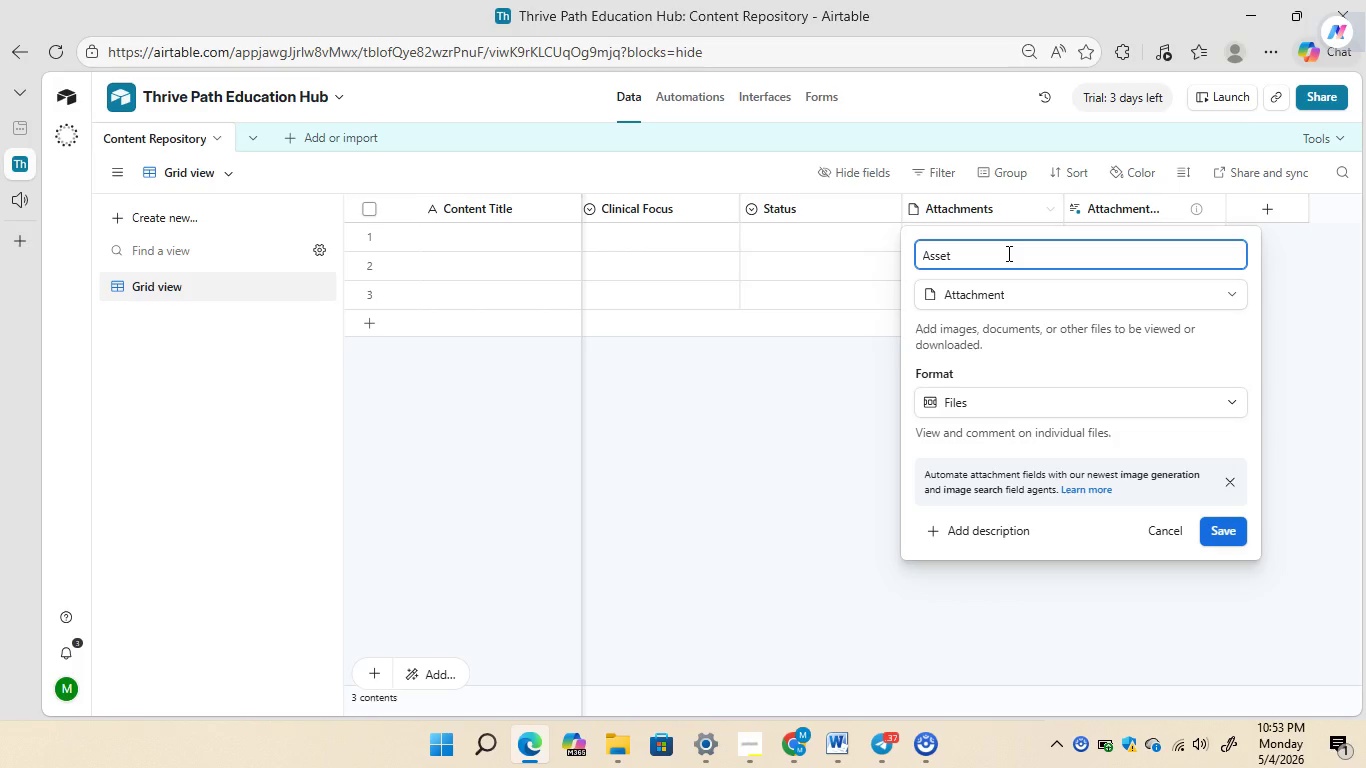 
type( Url)
key(Backspace)
key(Backspace)
type(RL)
 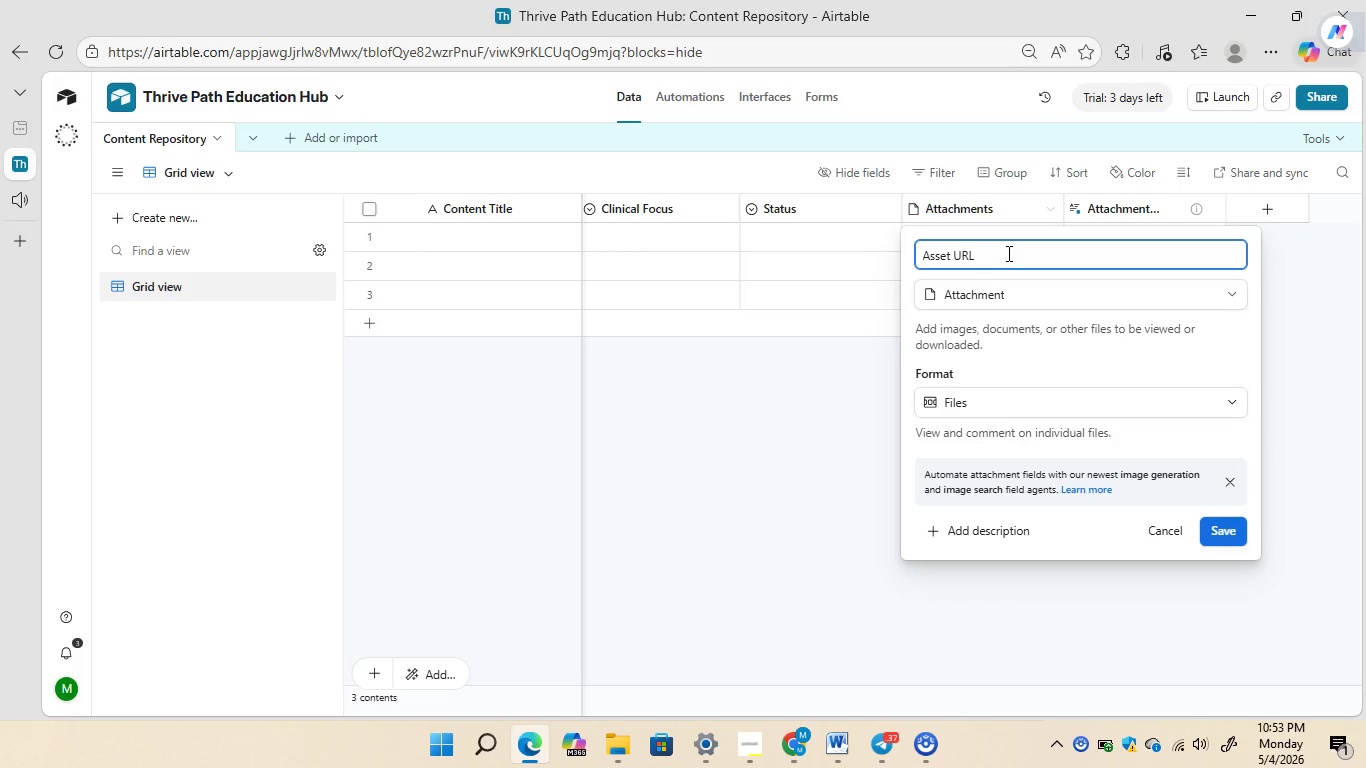 
left_click([1042, 294])
 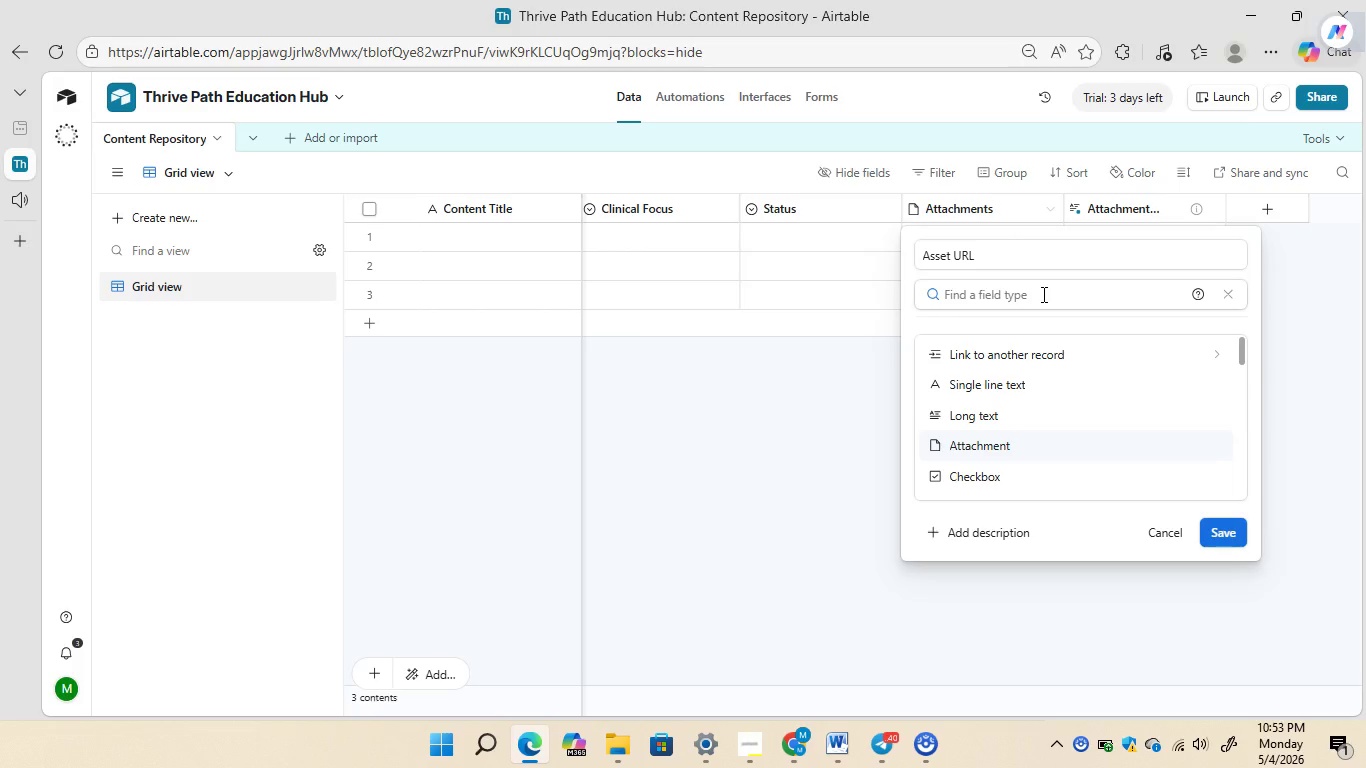 
type(u)
key(Backspace)
type(url)
 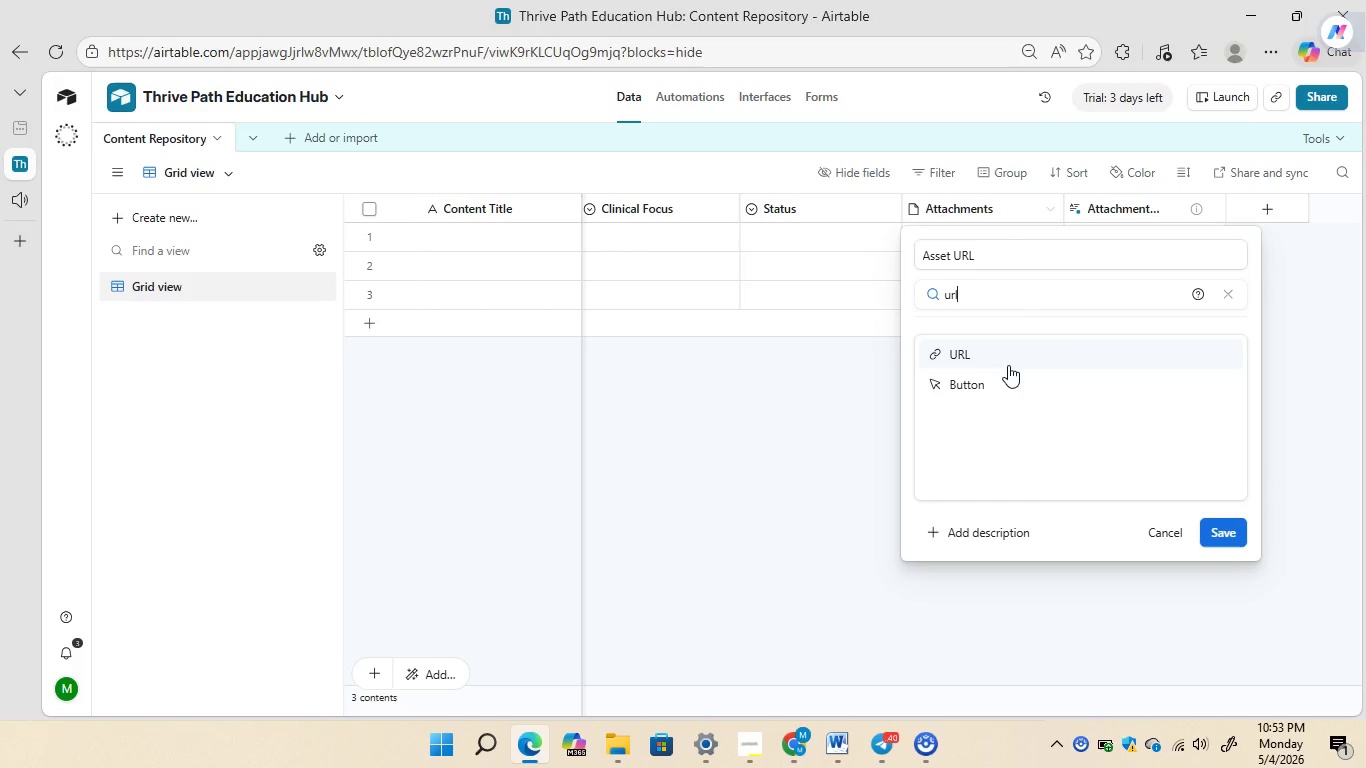 
left_click([1008, 365])
 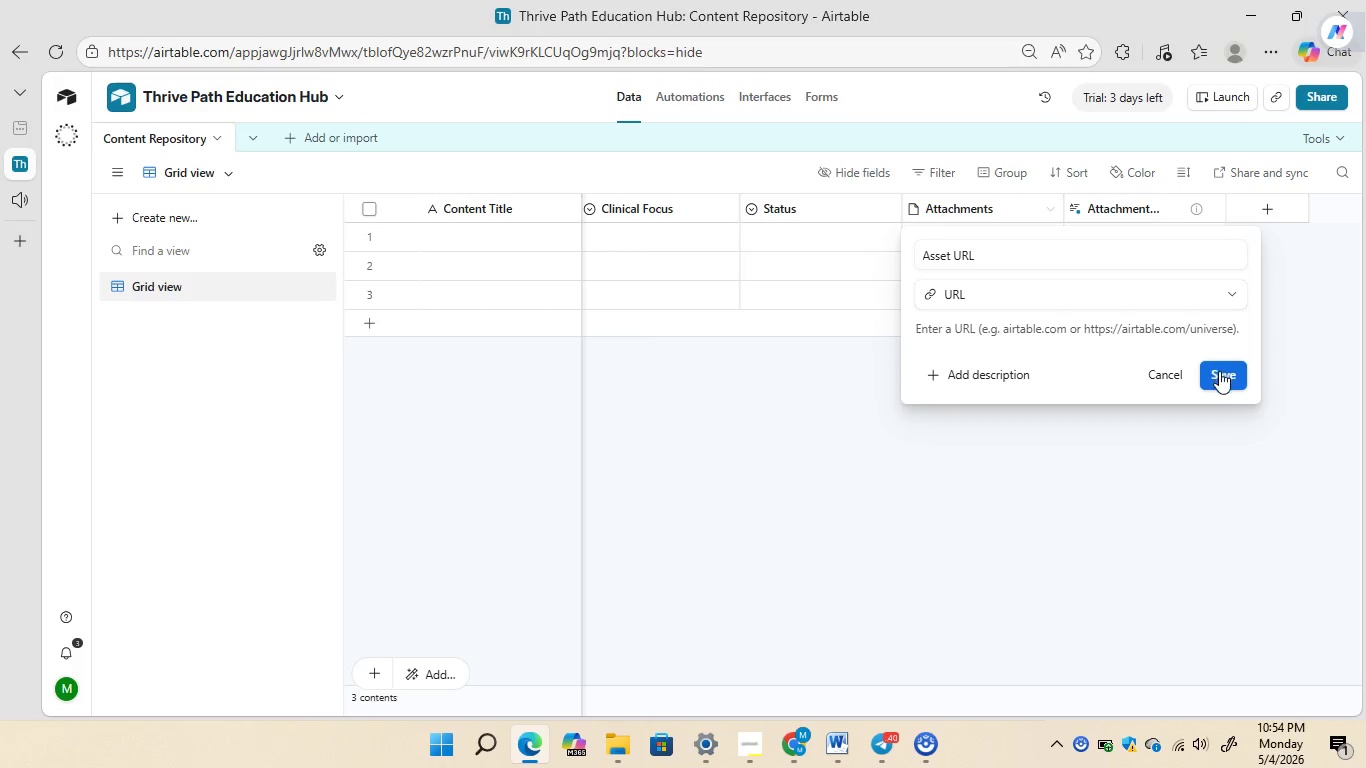 
left_click([1219, 374])
 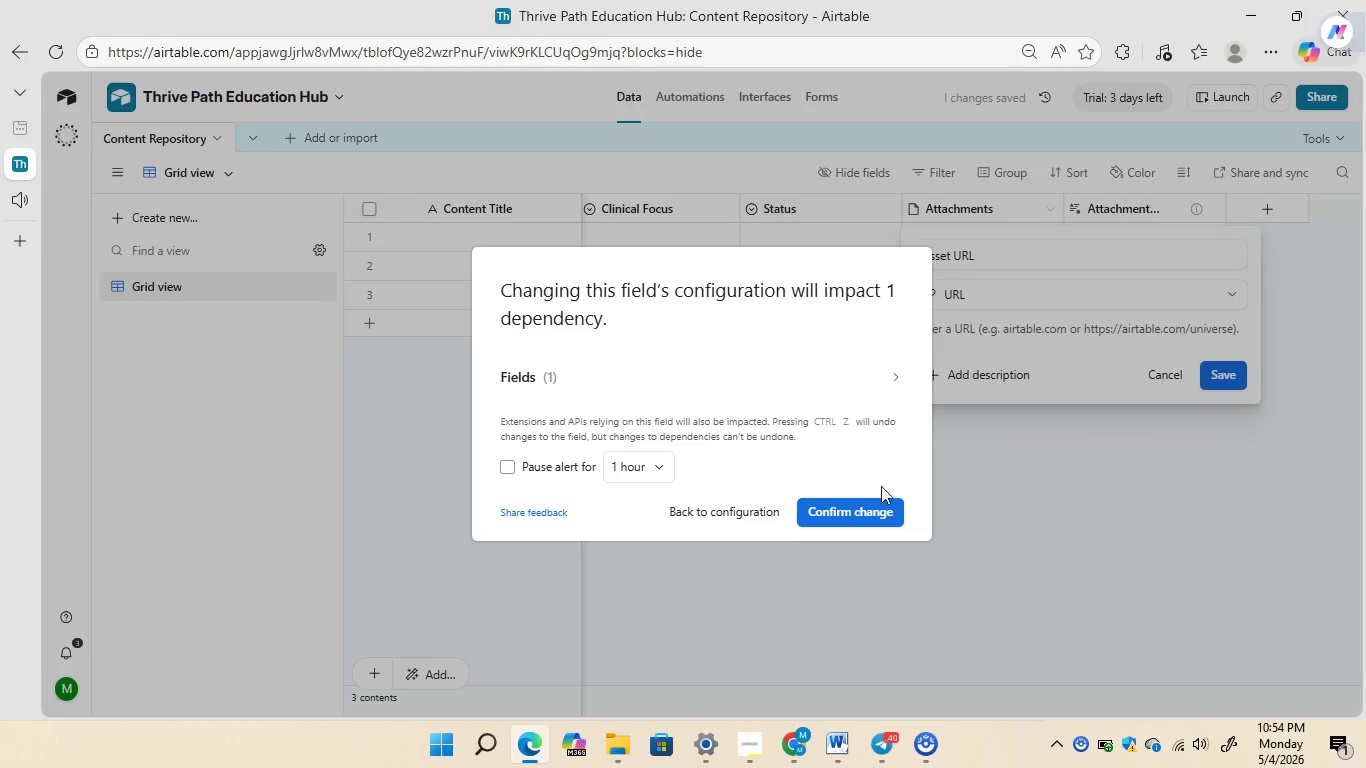 
left_click([851, 510])
 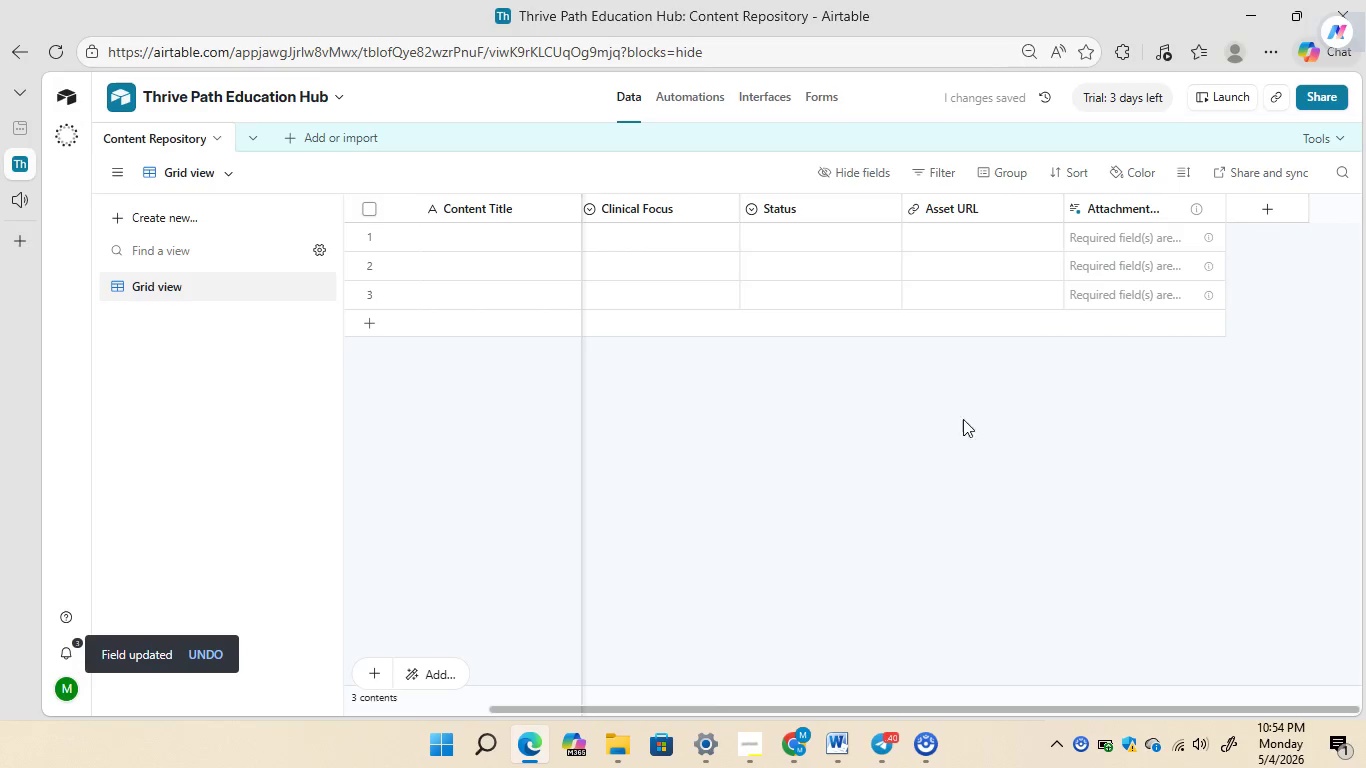 
wait(7.52)
 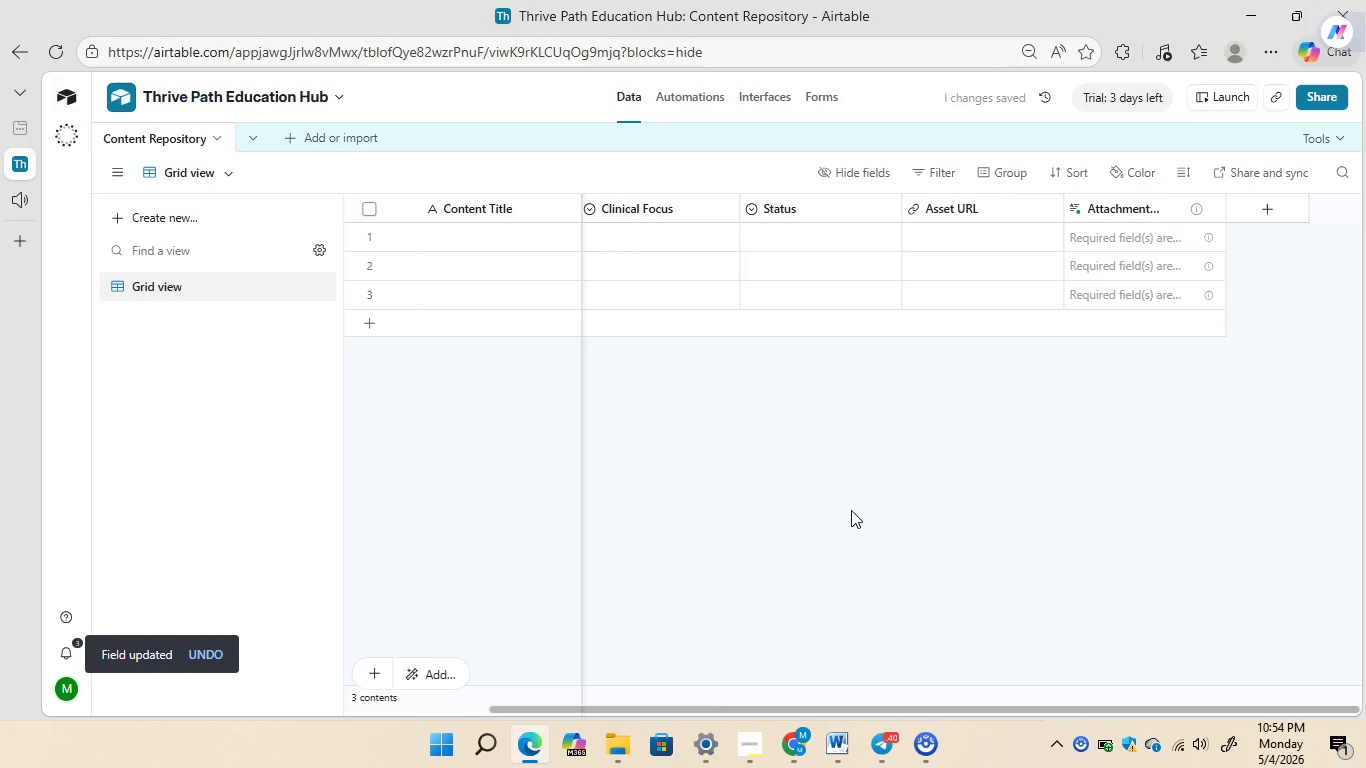 
right_click([1132, 215])
 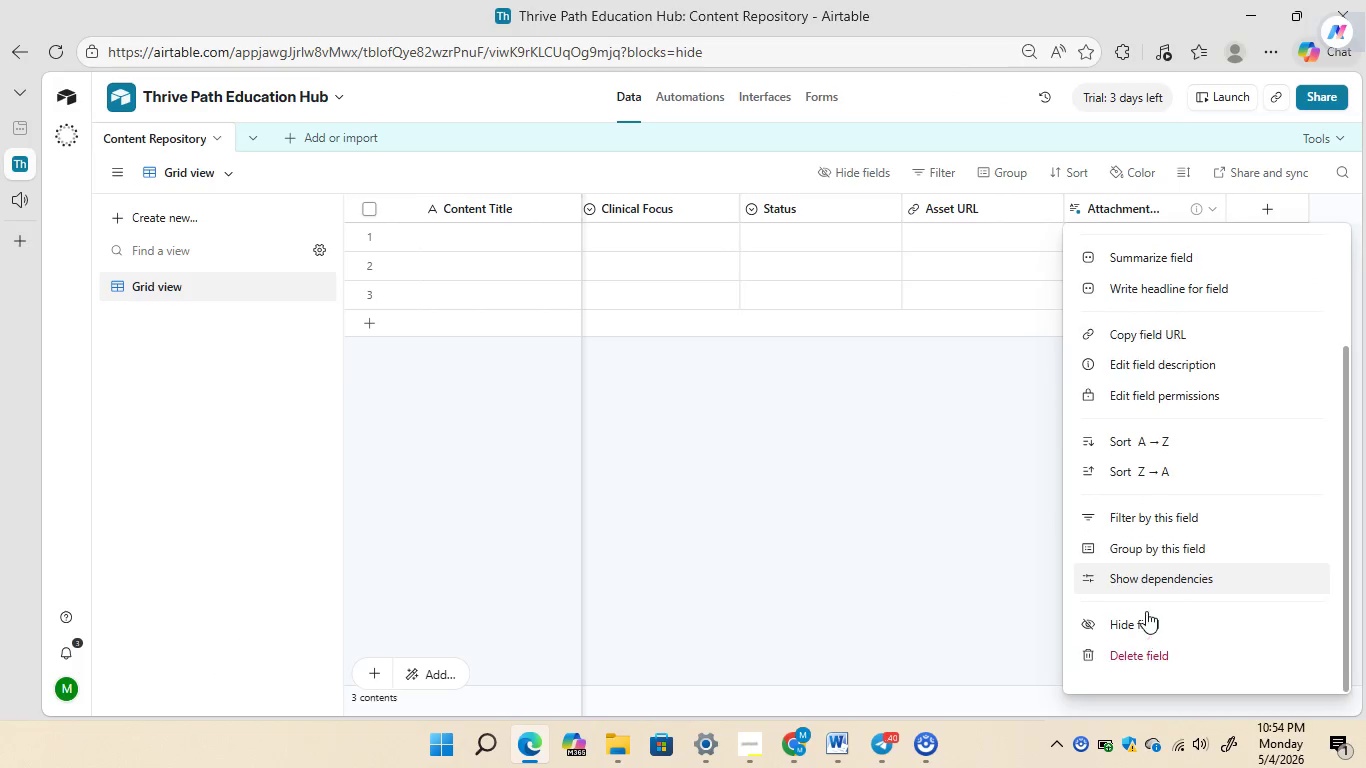 
left_click([1148, 668])
 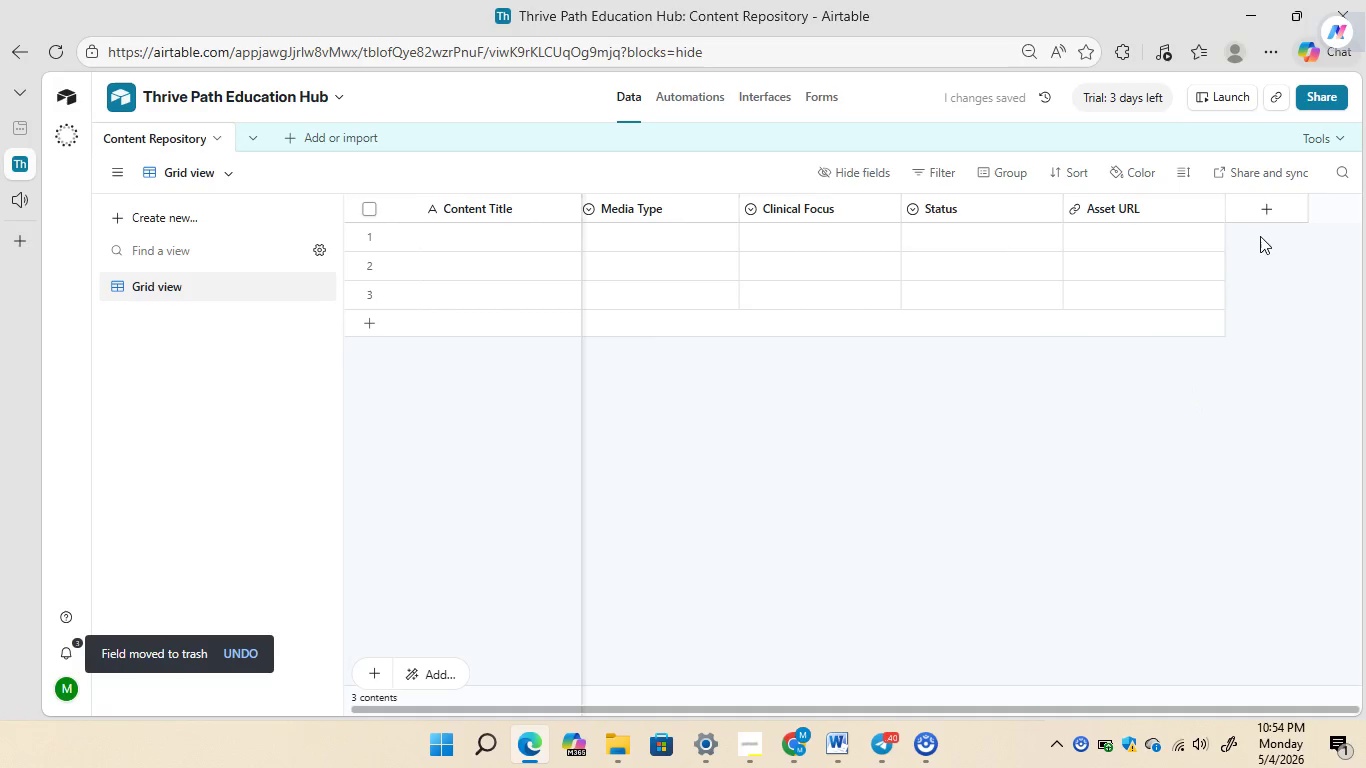 
left_click([1273, 212])
 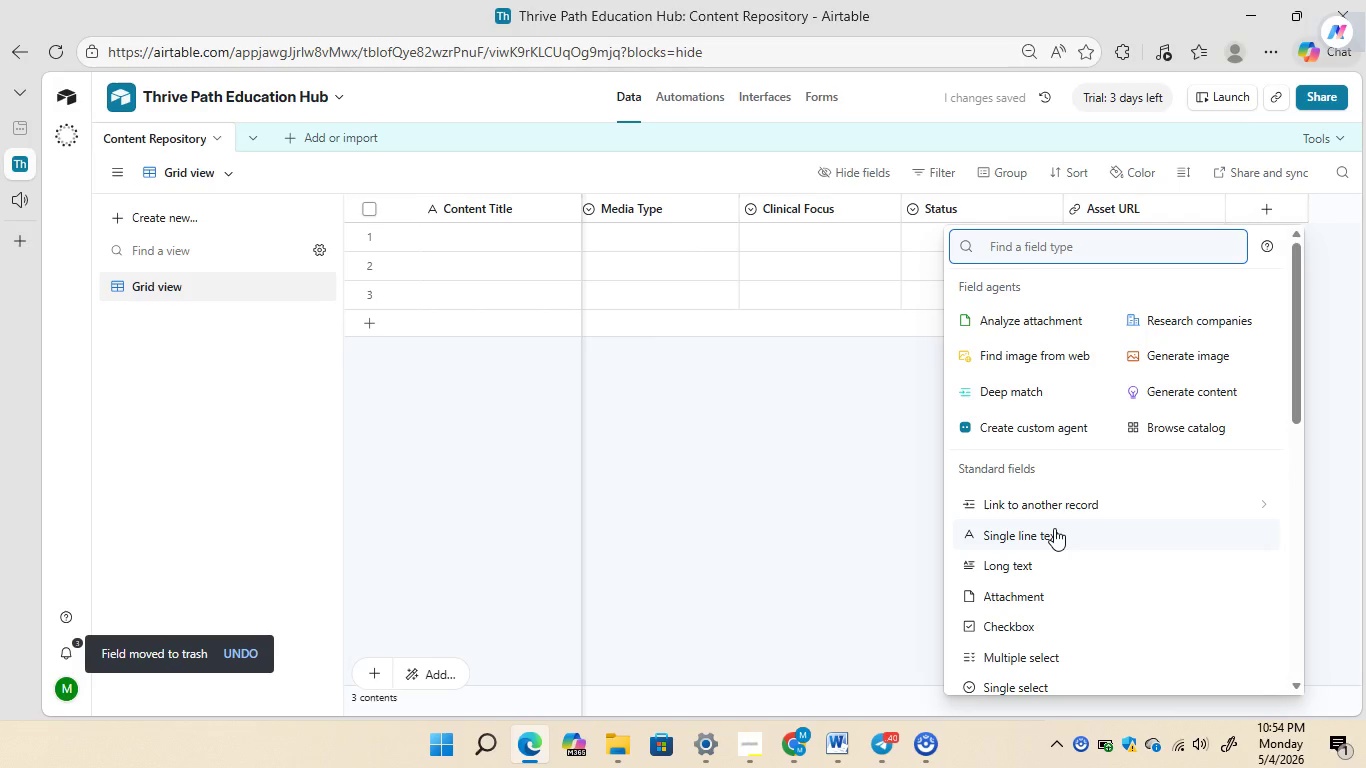 
left_click([1054, 528])
 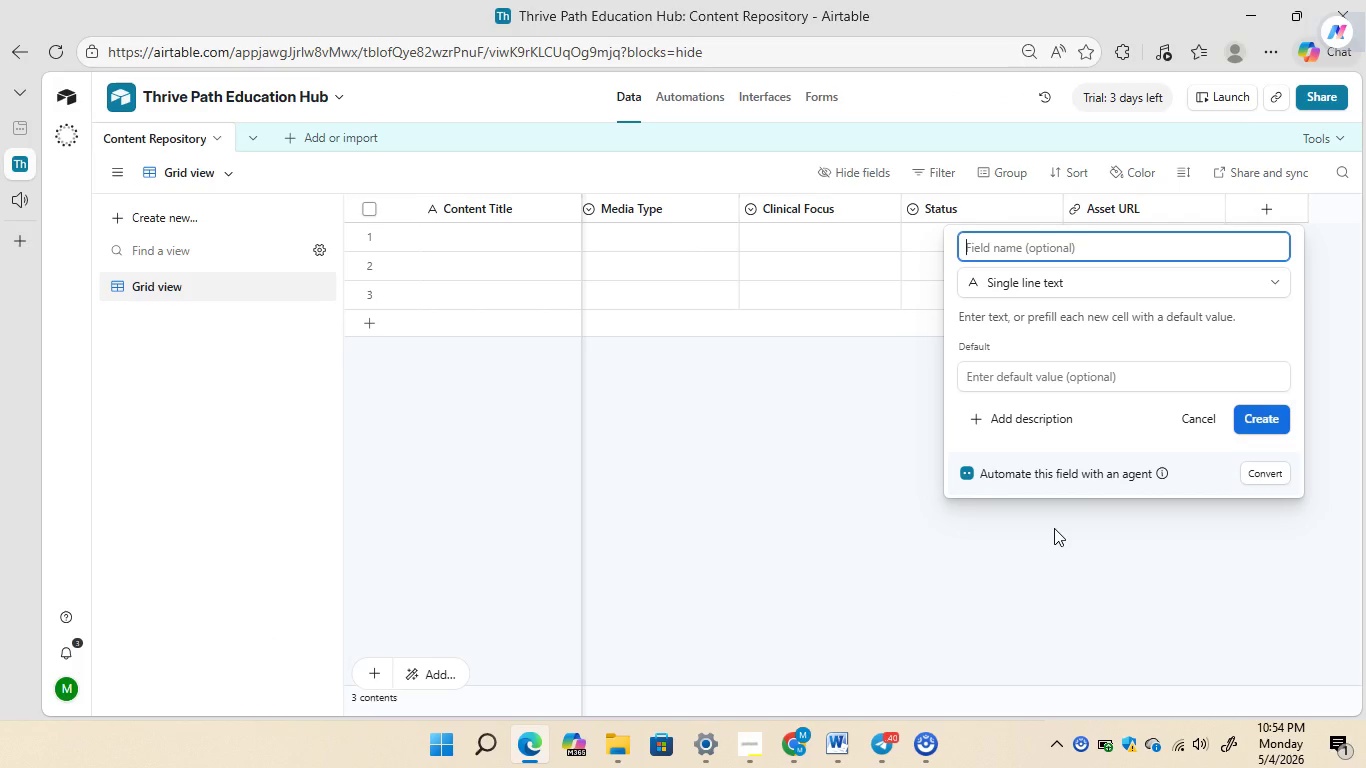 
wait(8.16)
 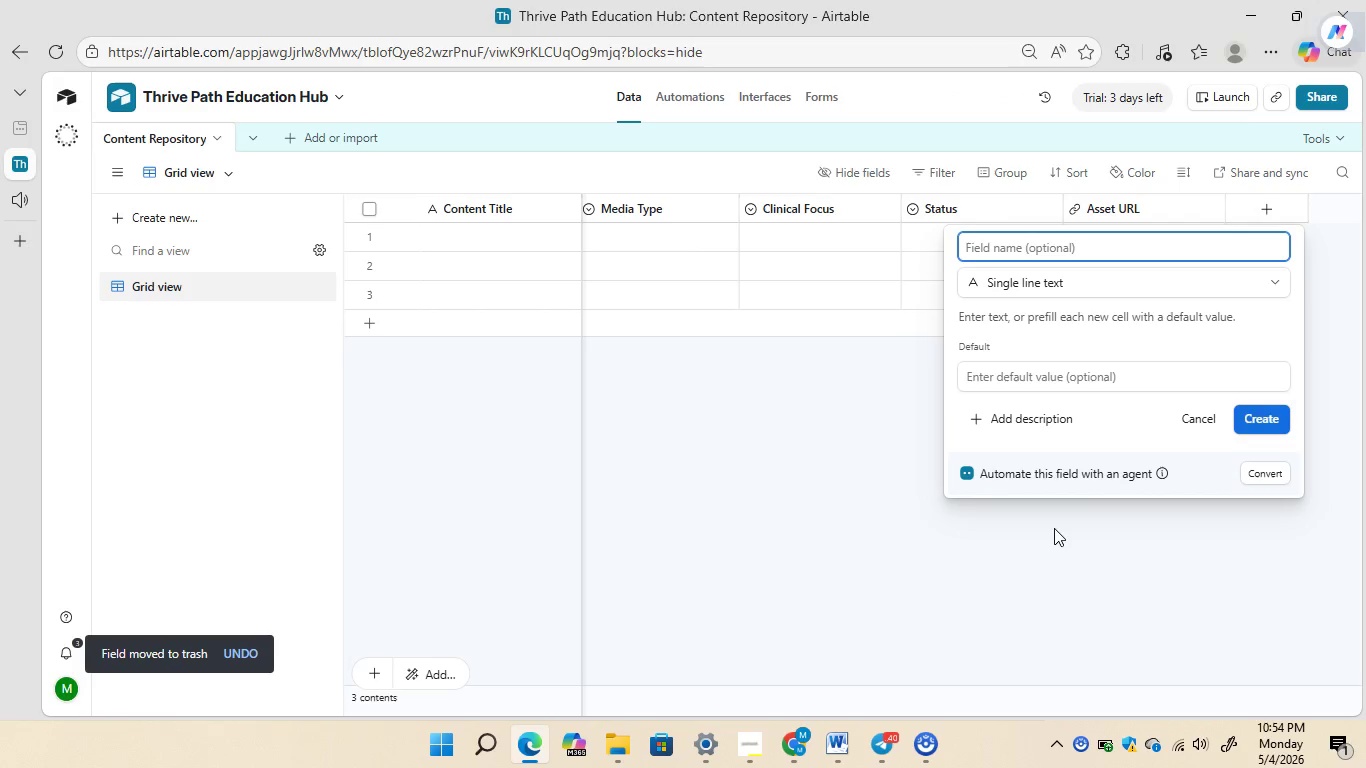 
type(Status)
 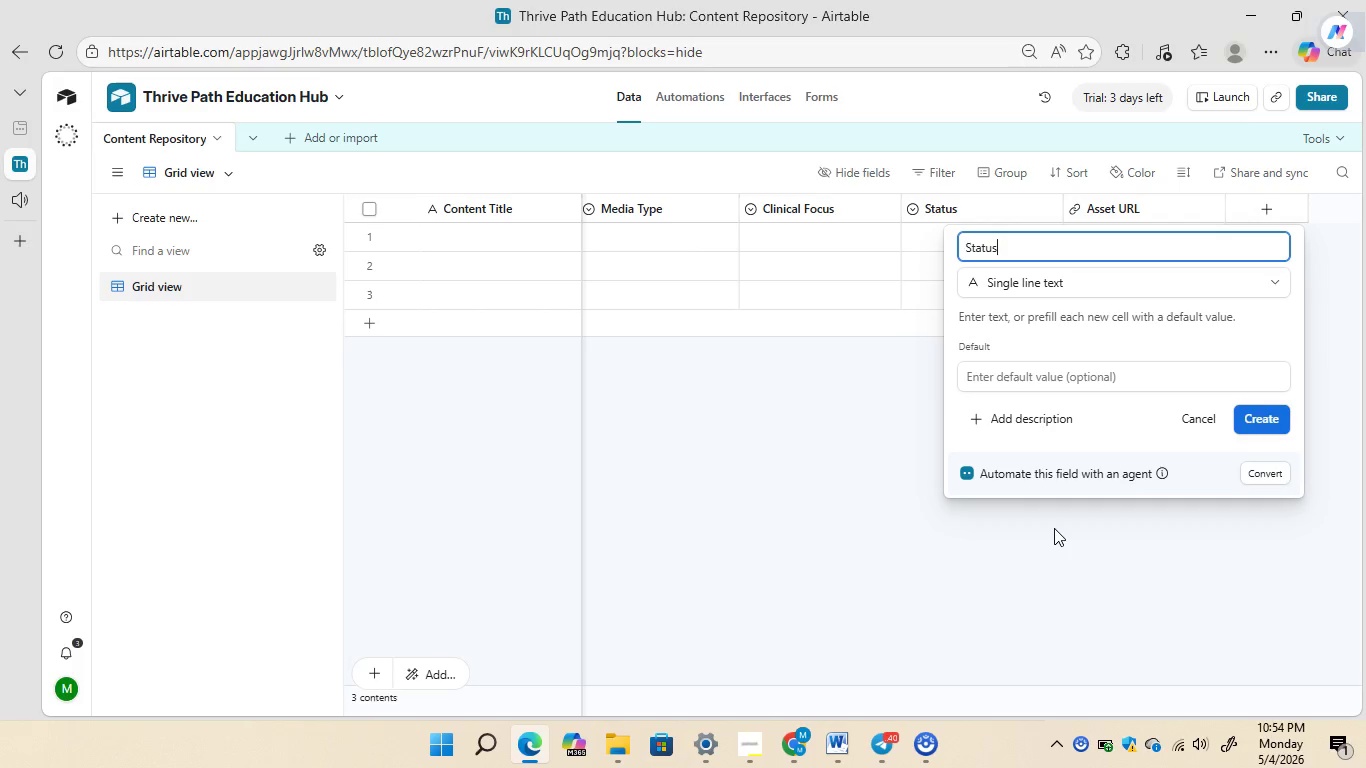 
left_click([1059, 278])
 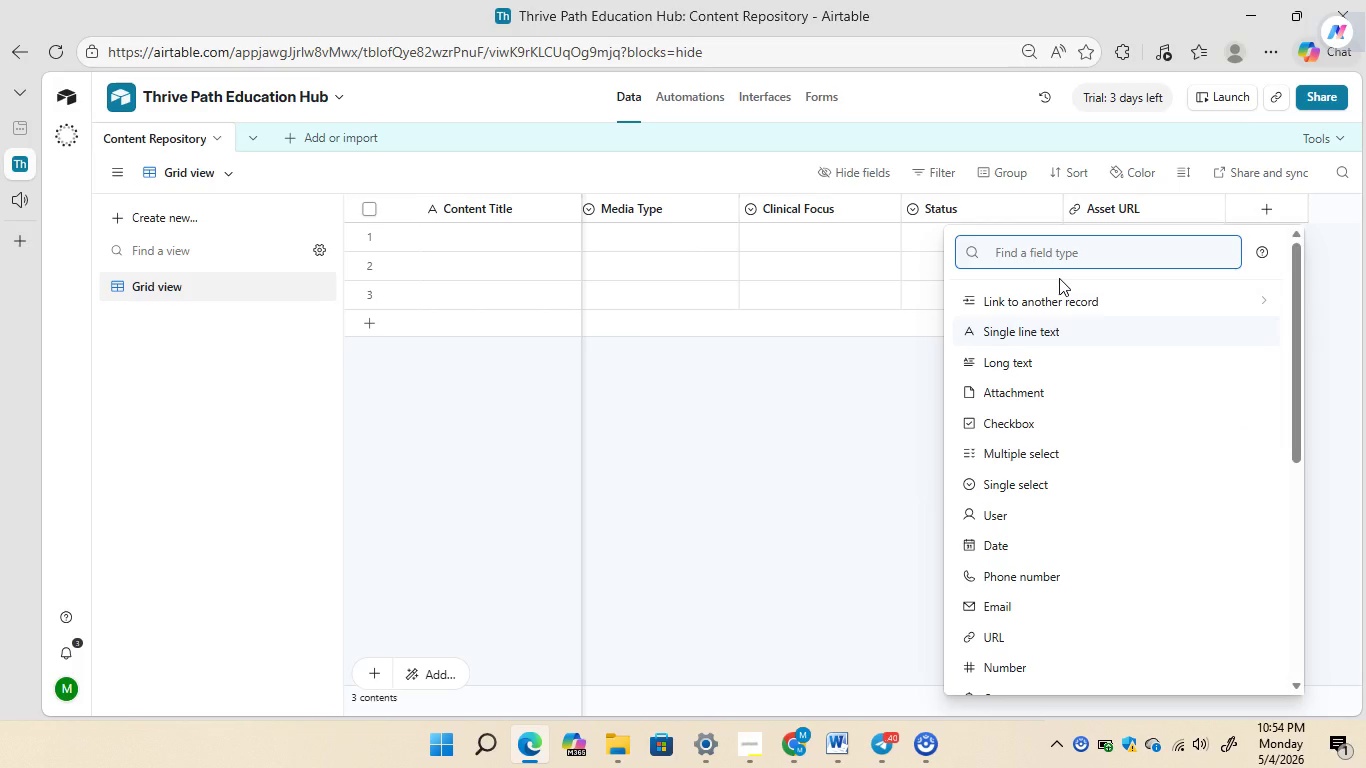 
type(single)
 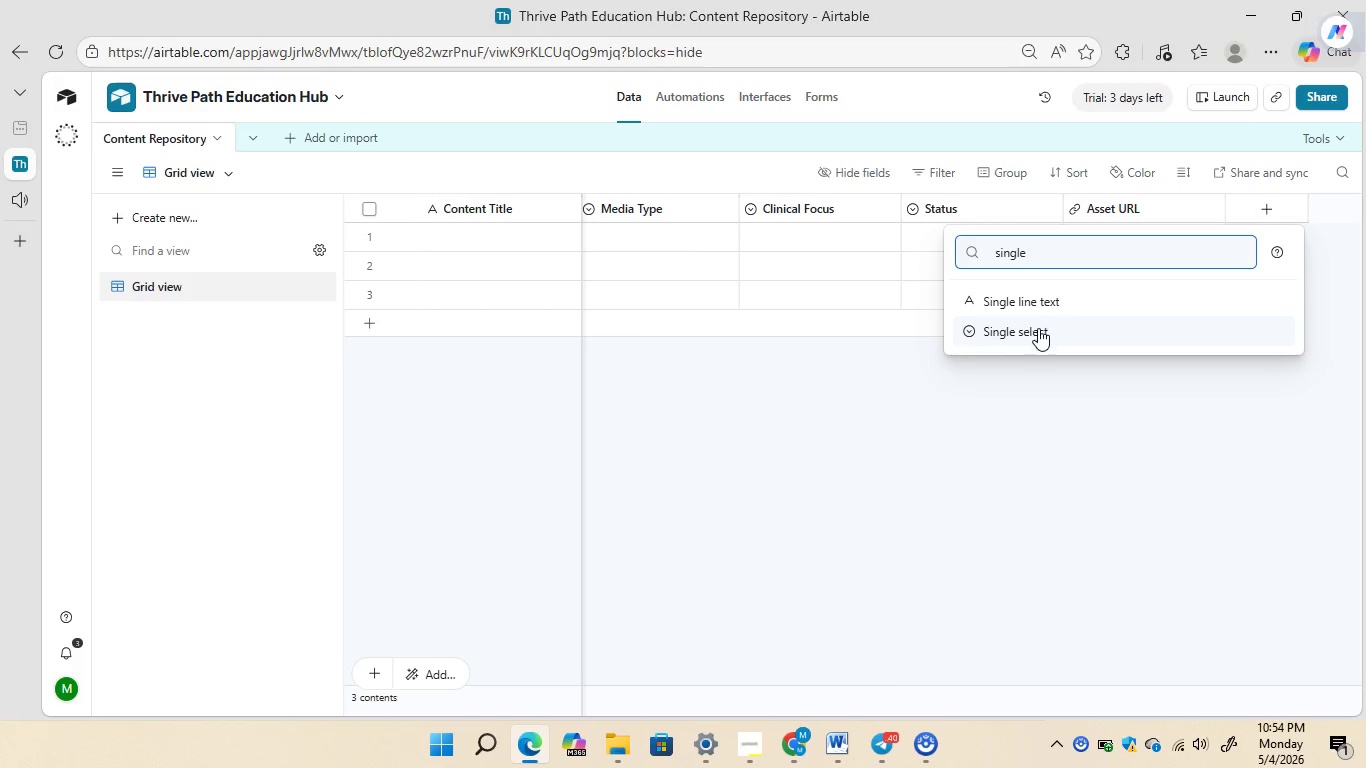 
left_click([1038, 328])
 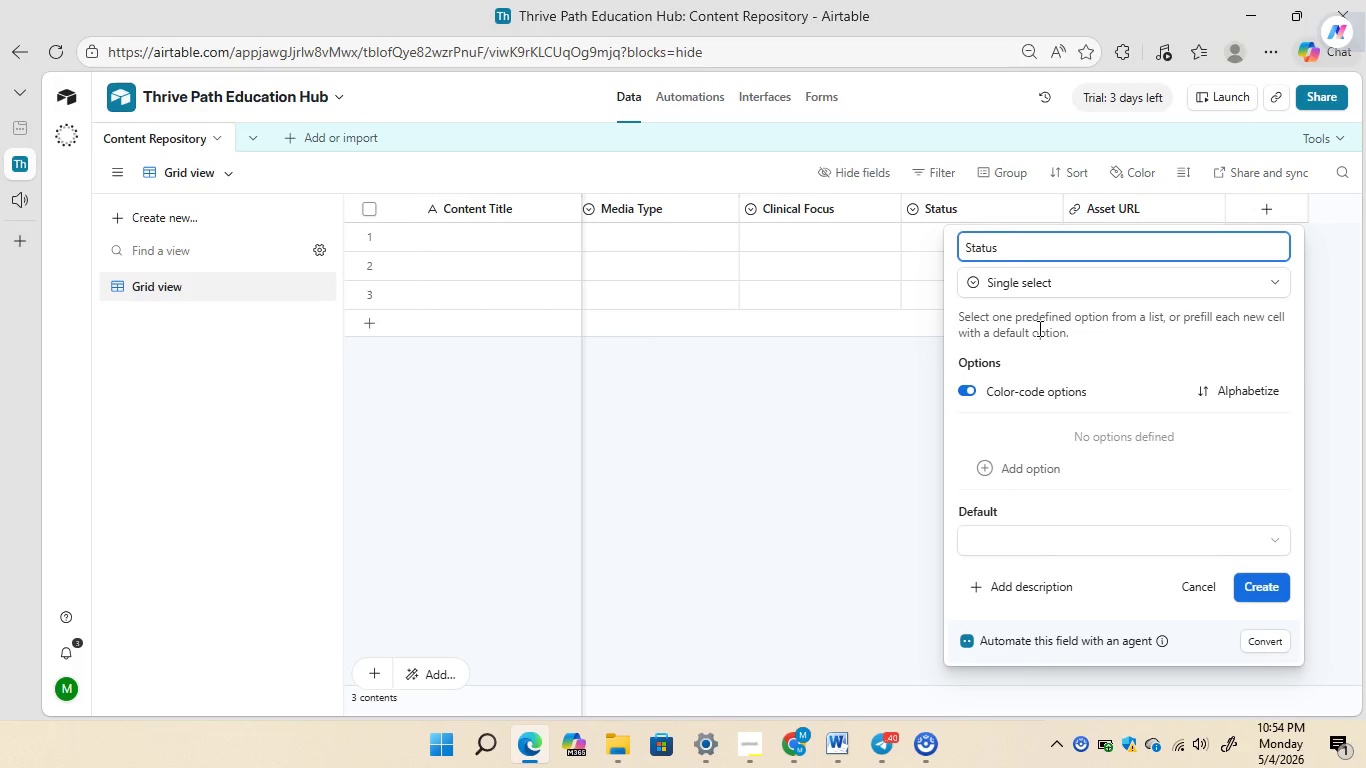 
wait(6.61)
 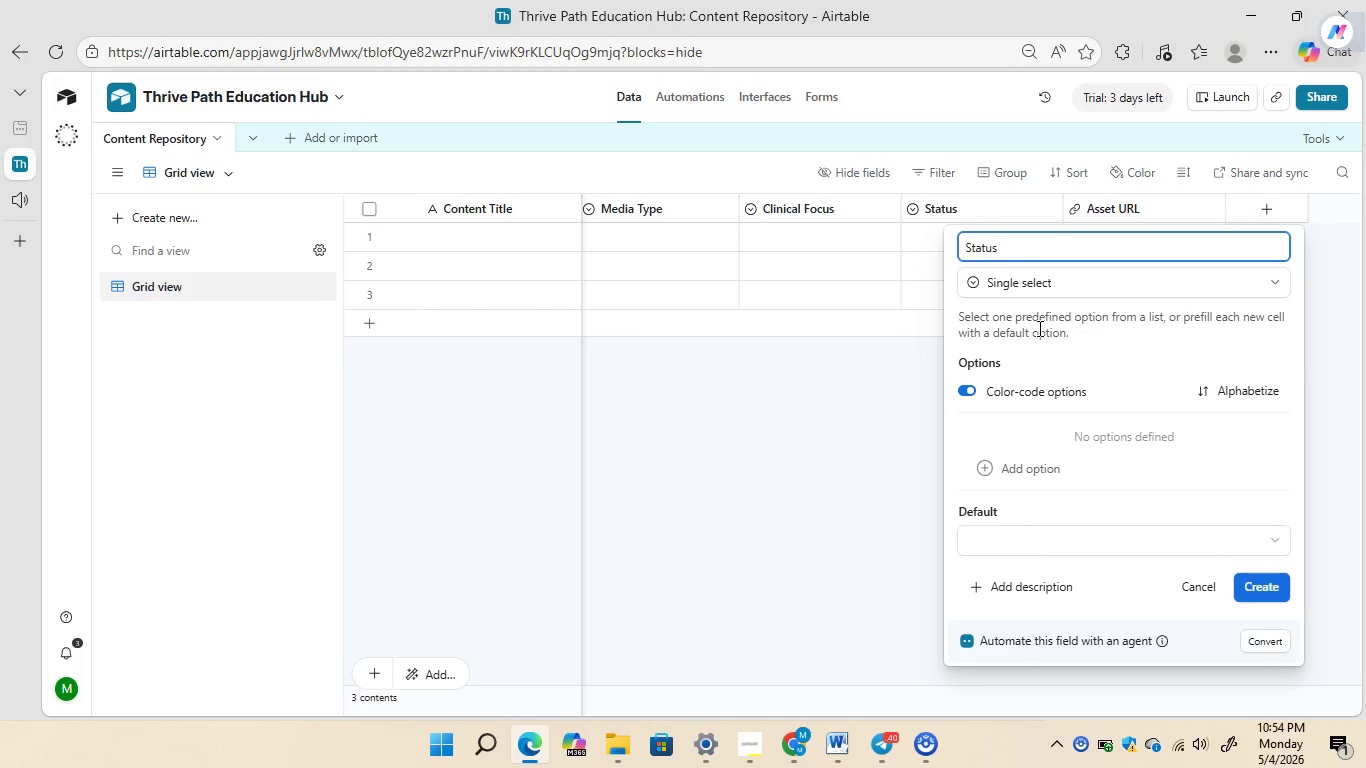 
left_click([987, 473])
 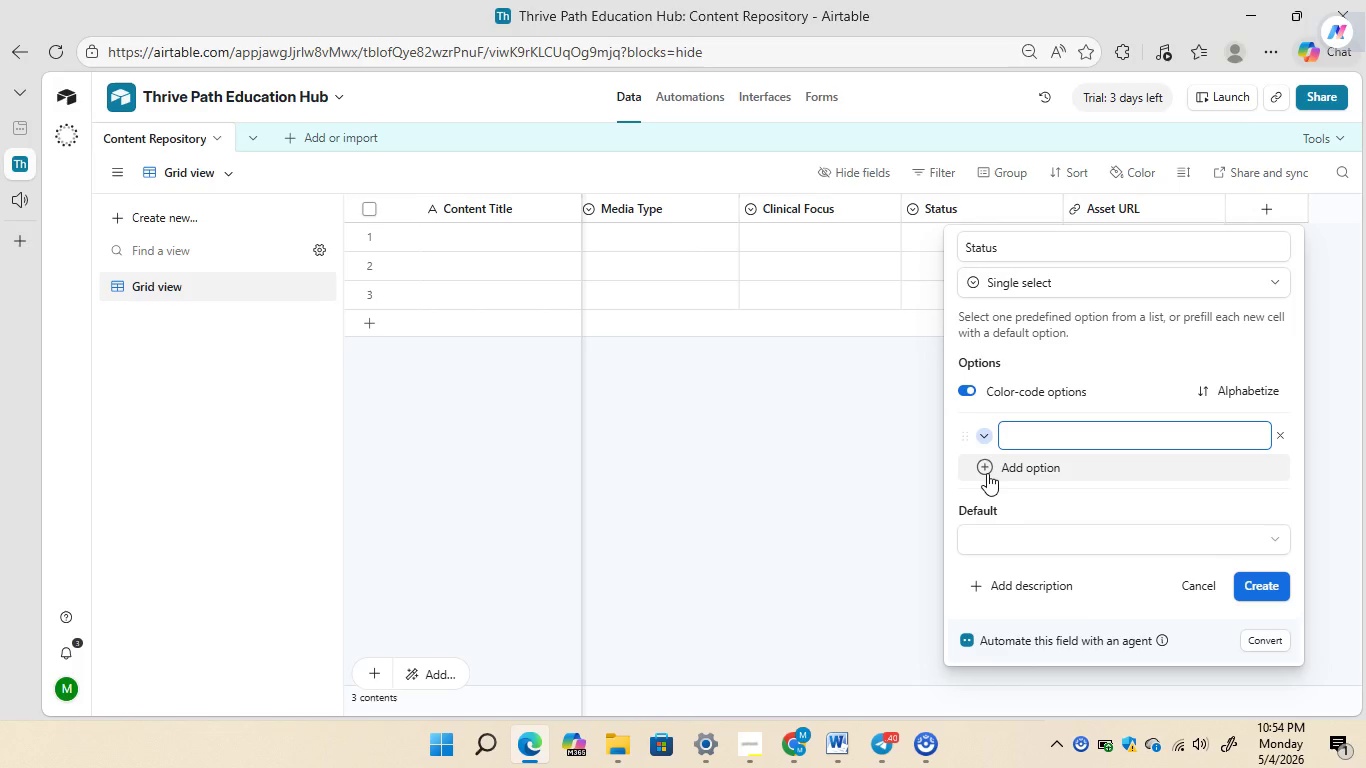 
type(In Produc)
 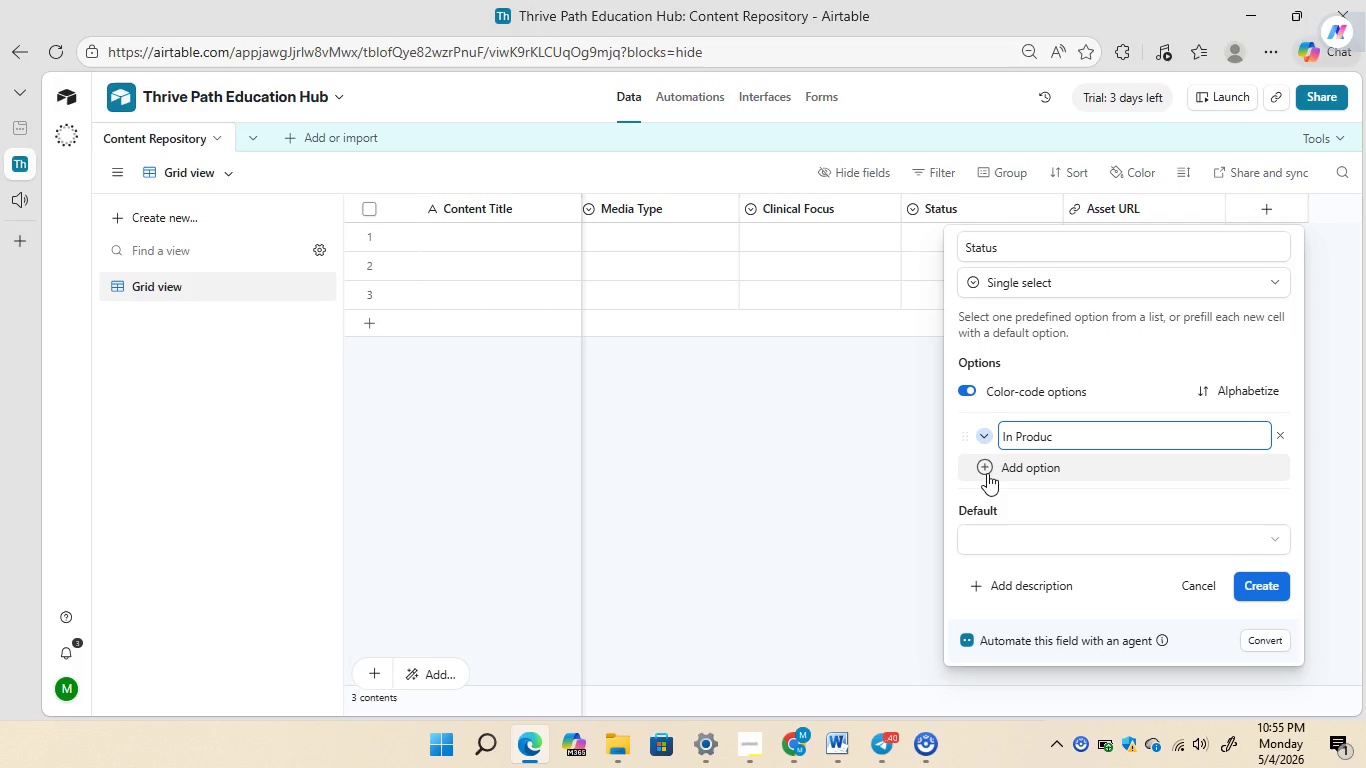 
type(tion)
 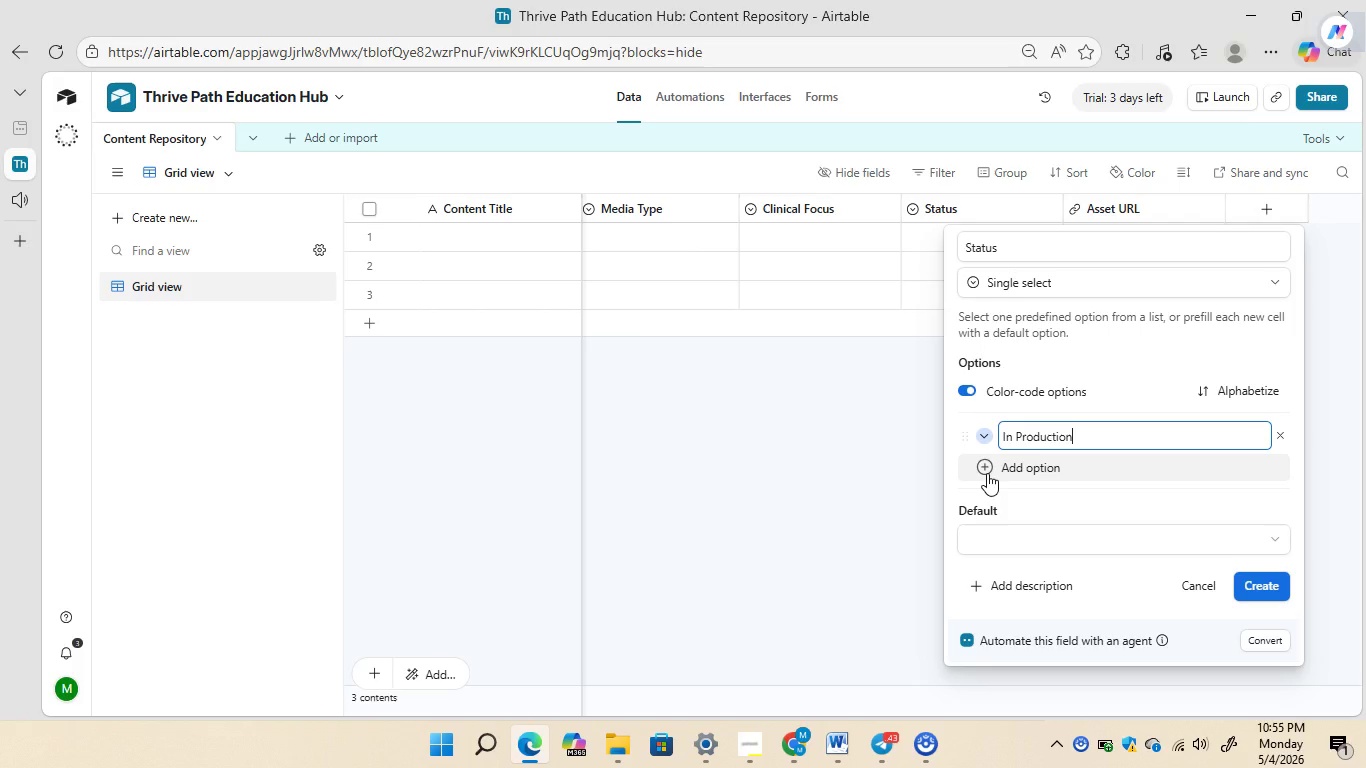 
left_click([987, 473])
 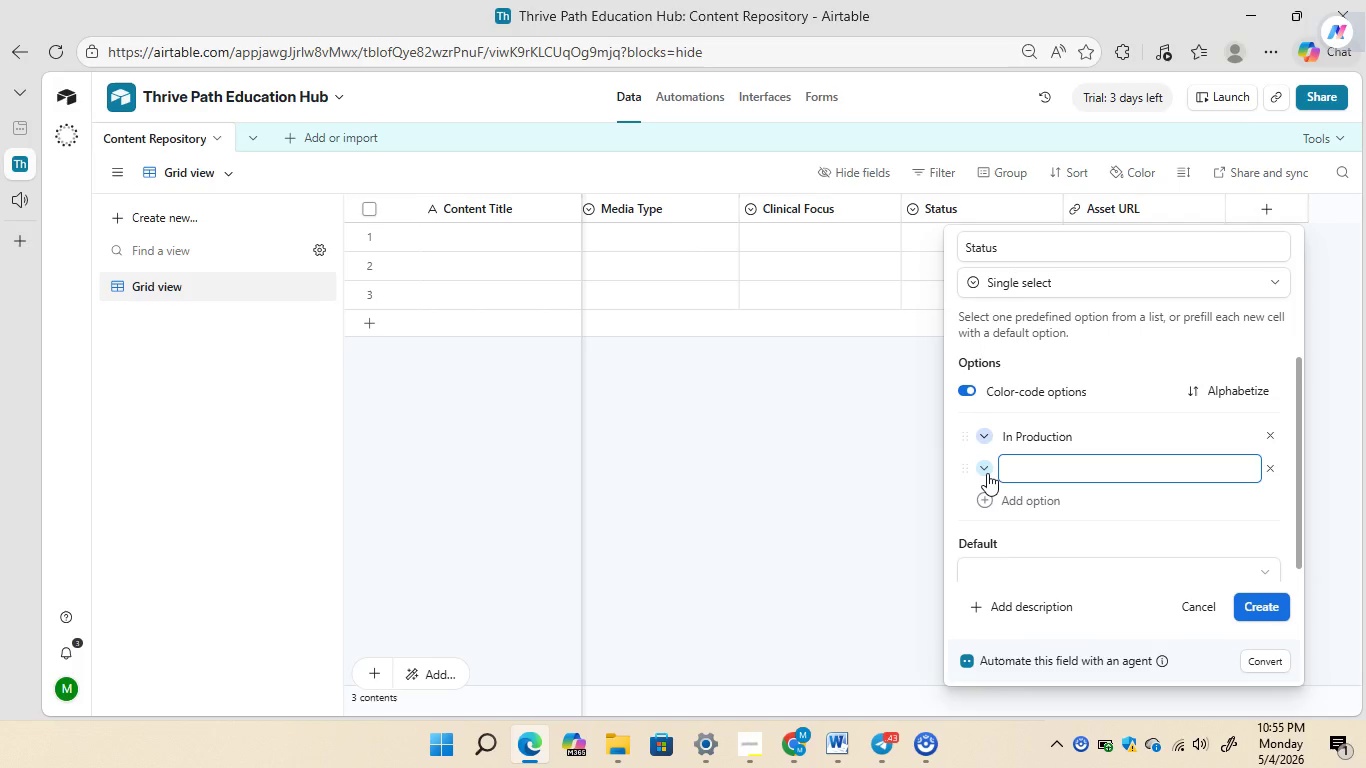 
type(Under Review)
 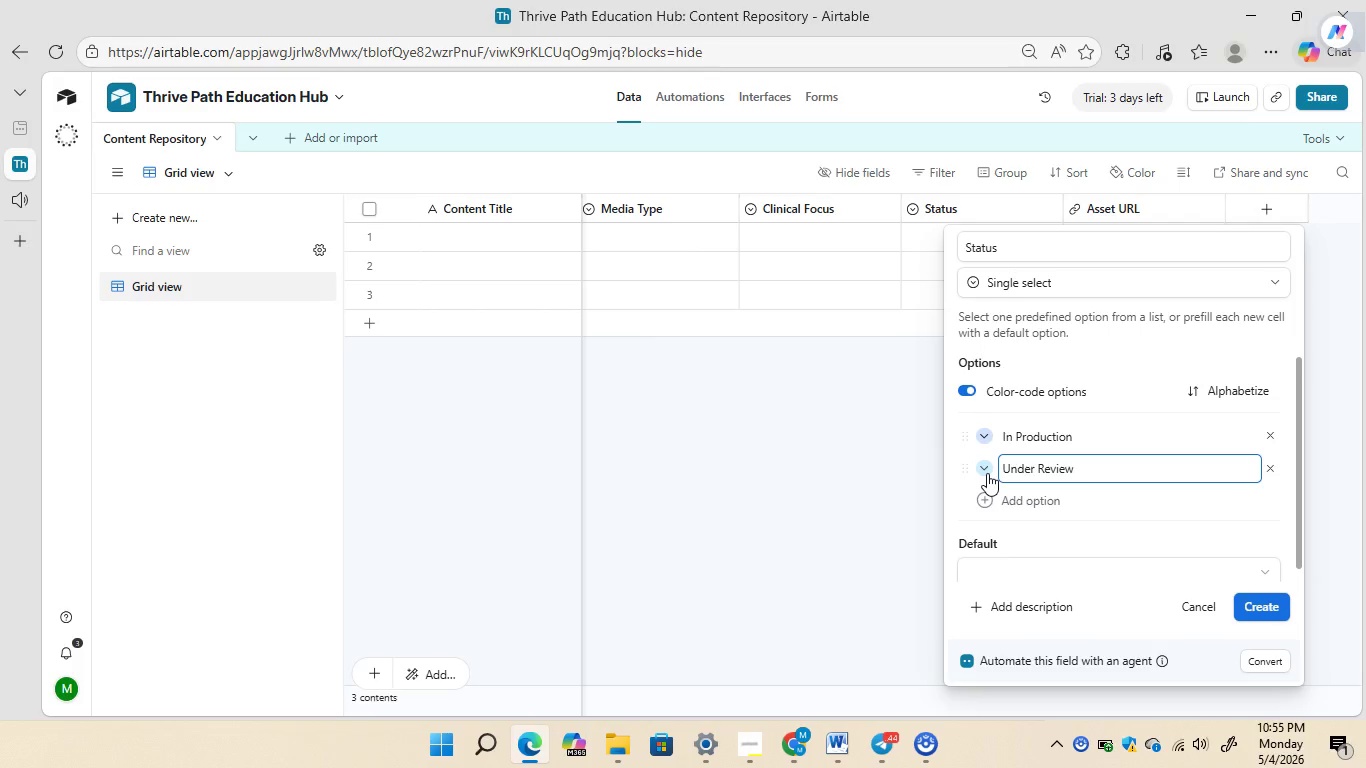 
left_click([987, 497])
 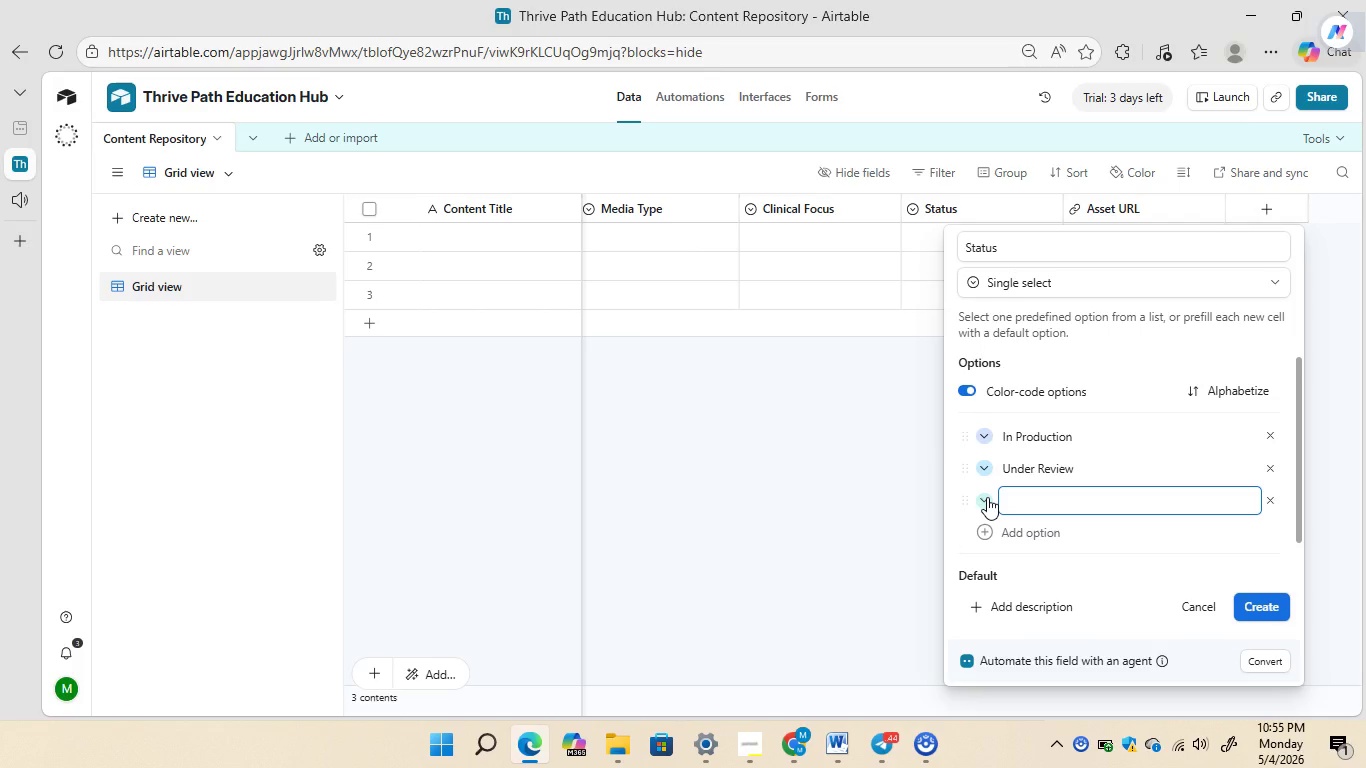 
type(Published)
 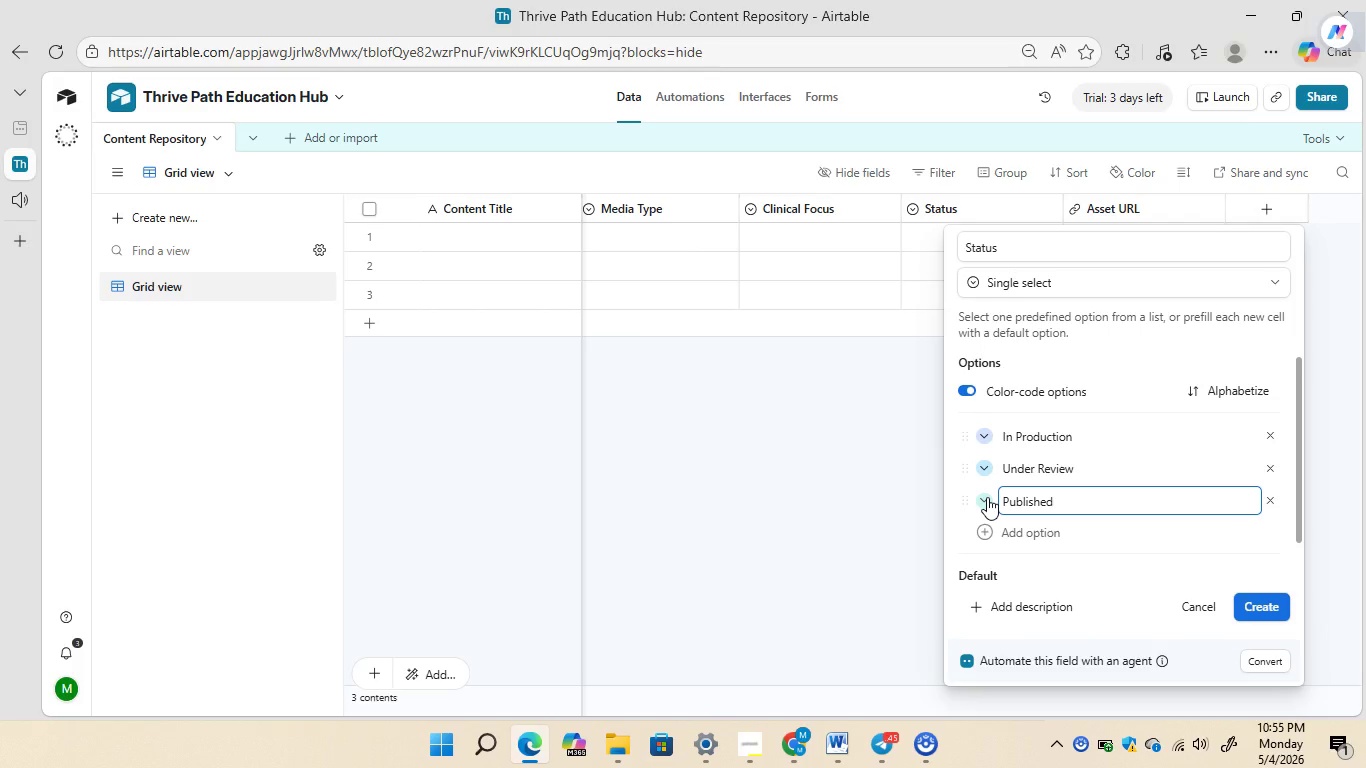 
wait(8.89)
 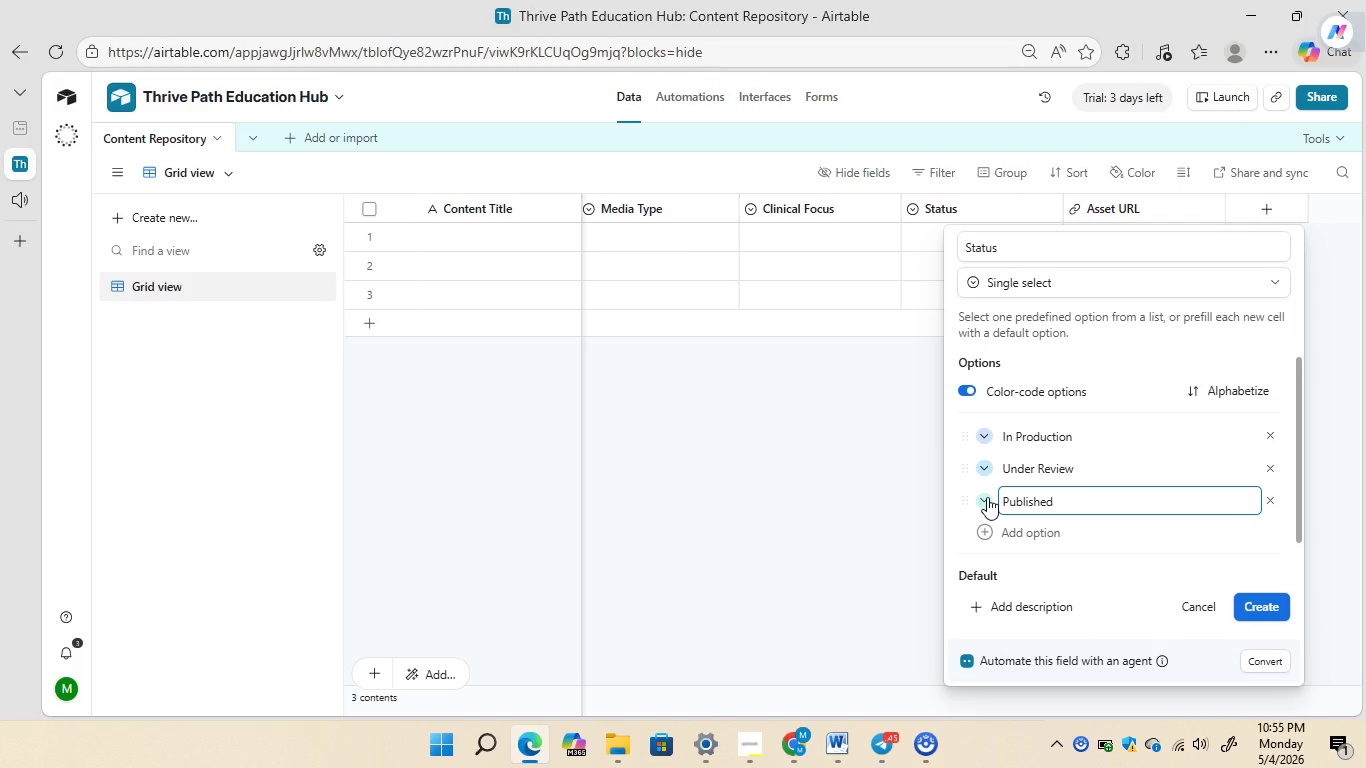 
left_click([1262, 612])
 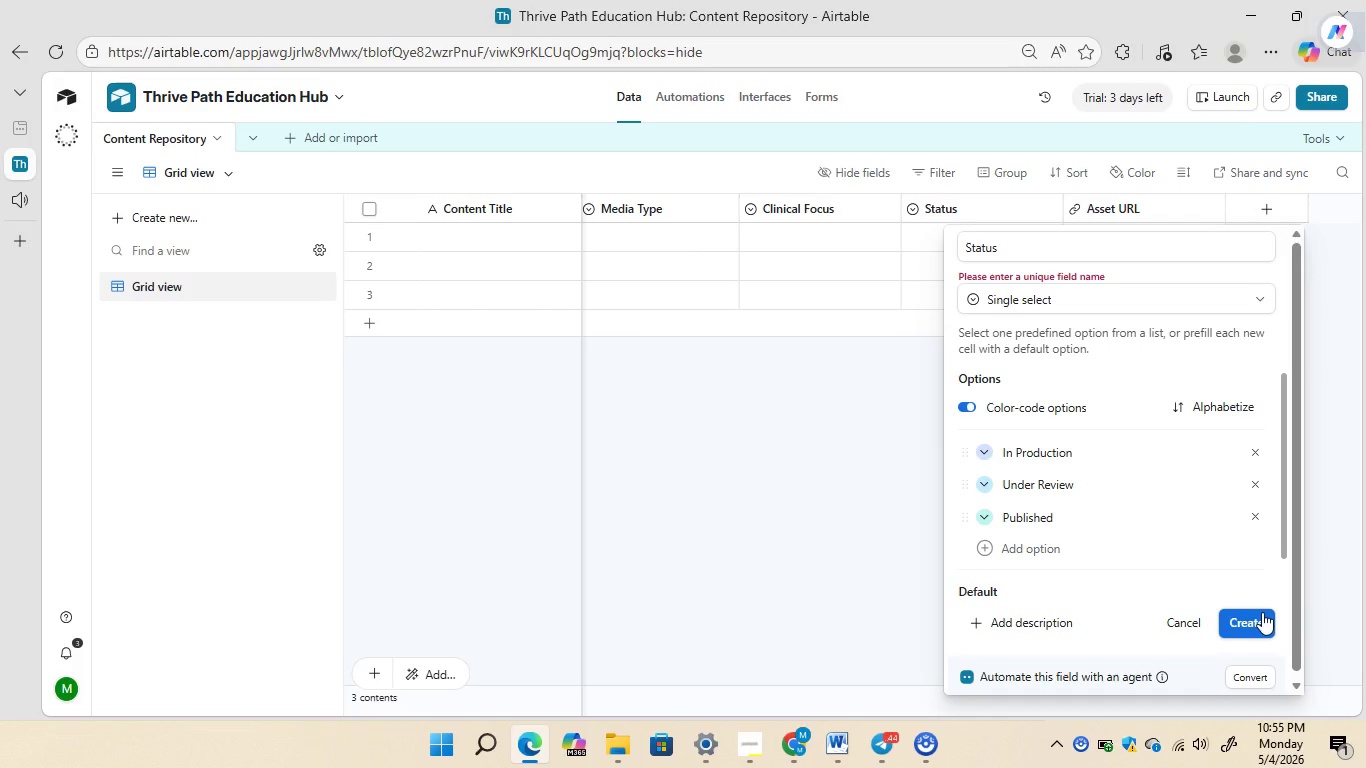 
wait(7.58)
 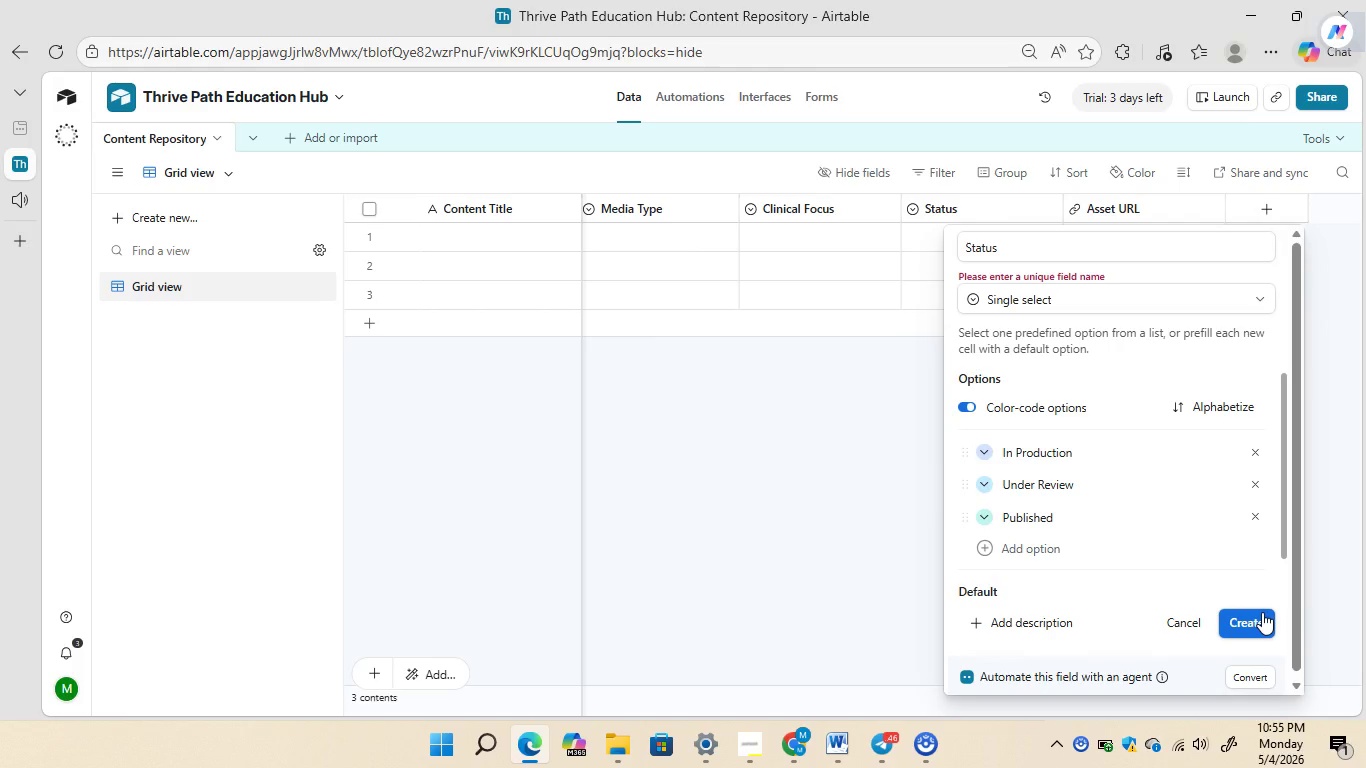 
left_click([1015, 255])
 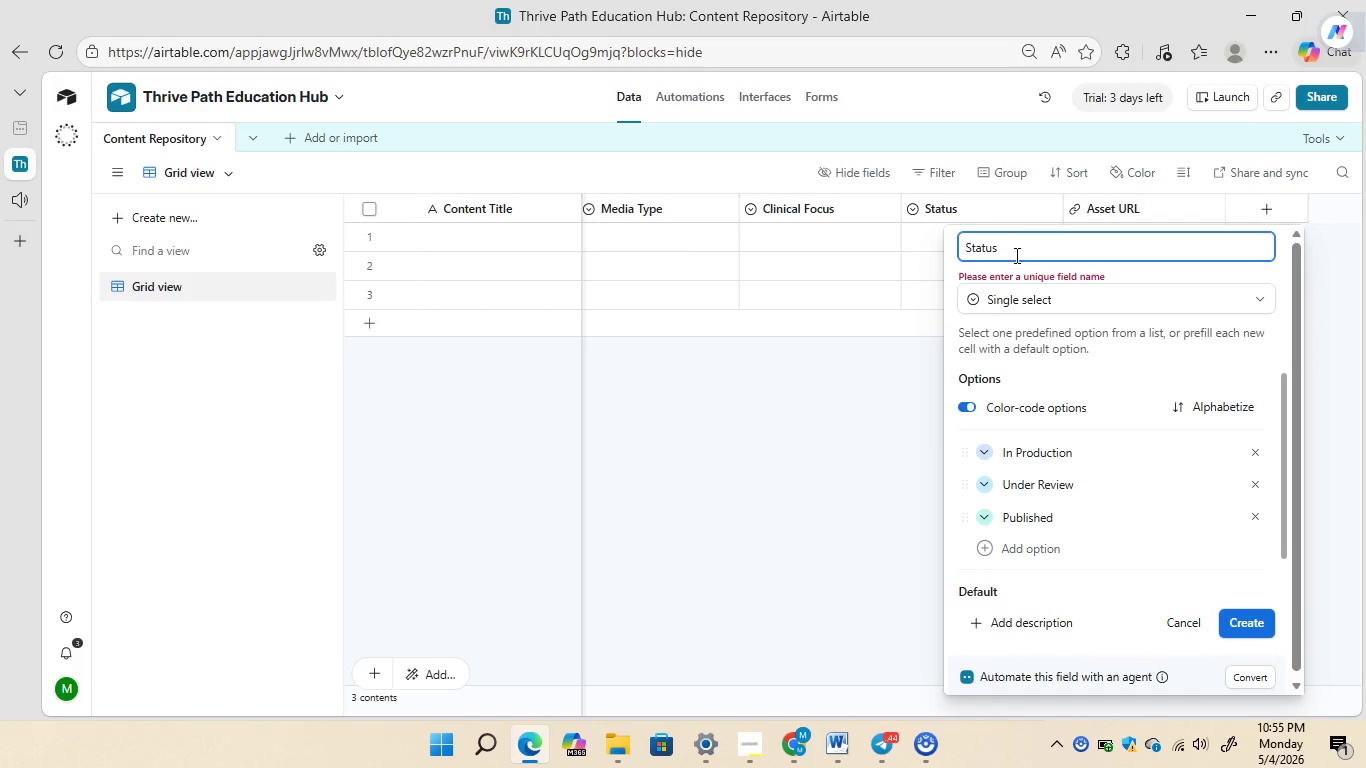 
wait(10.98)
 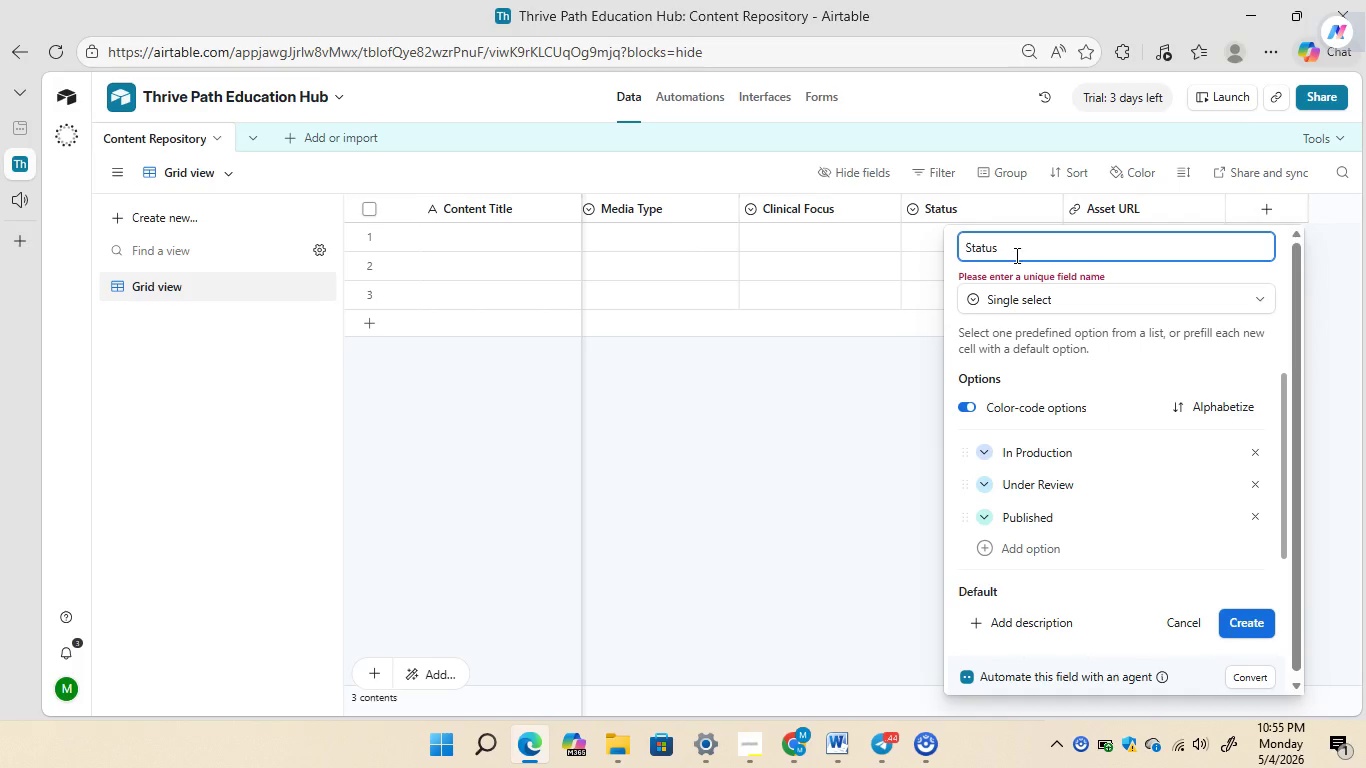 
left_click([1253, 621])
 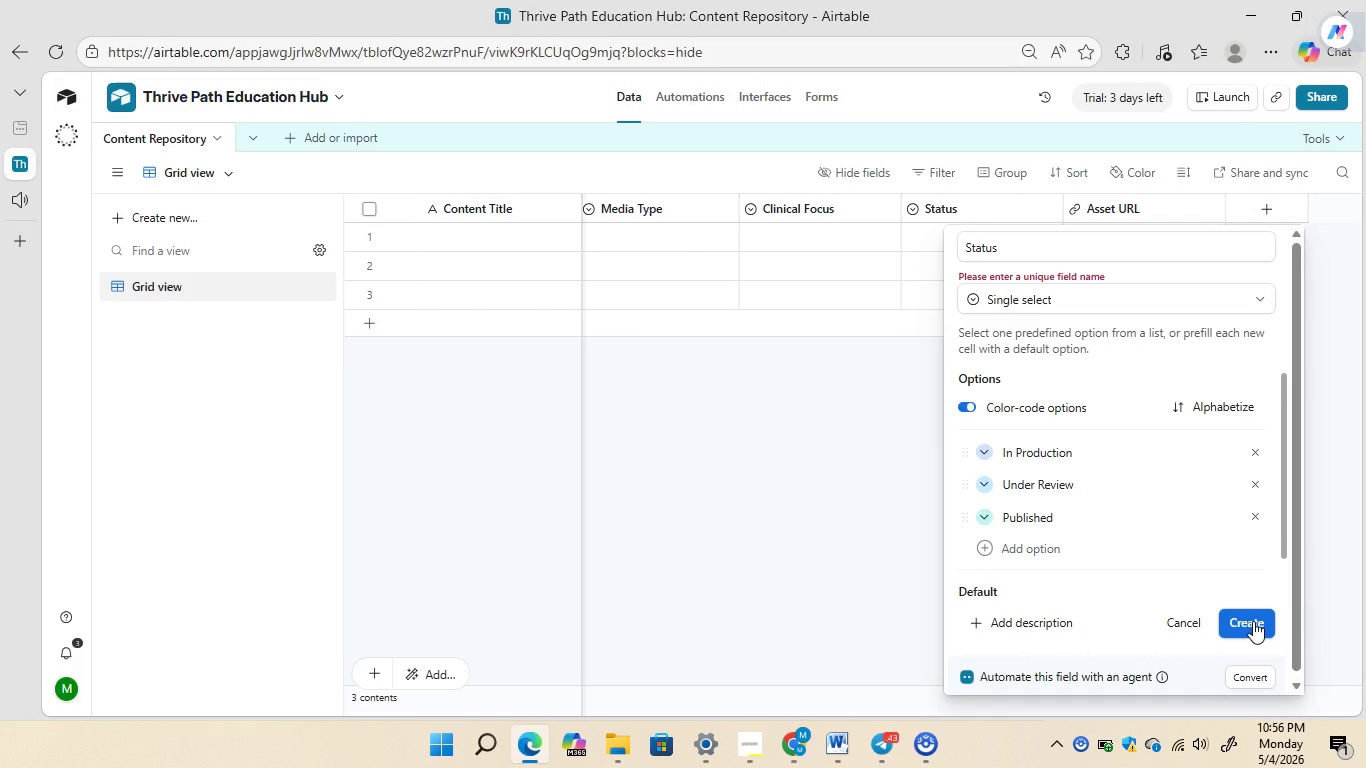 
left_click([1253, 621])
 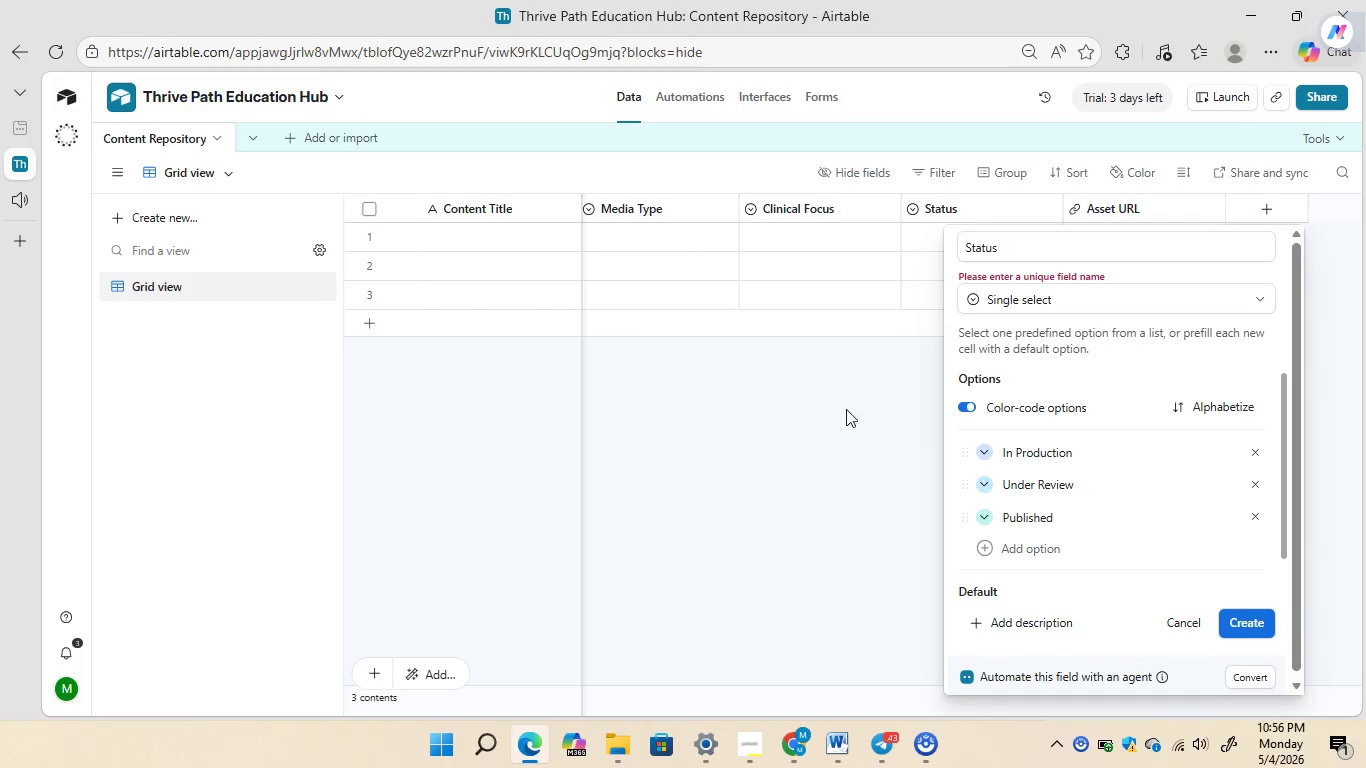 
left_click([813, 429])
 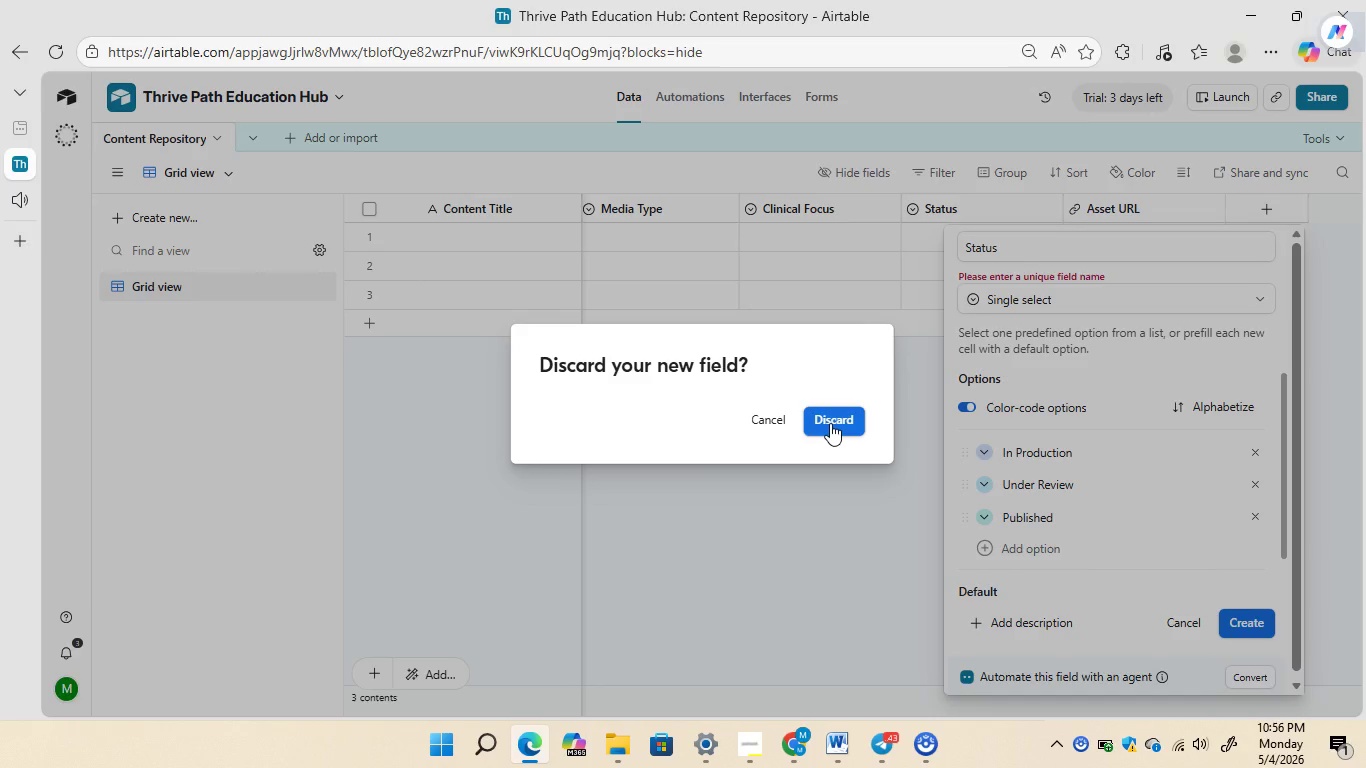 
left_click([830, 423])
 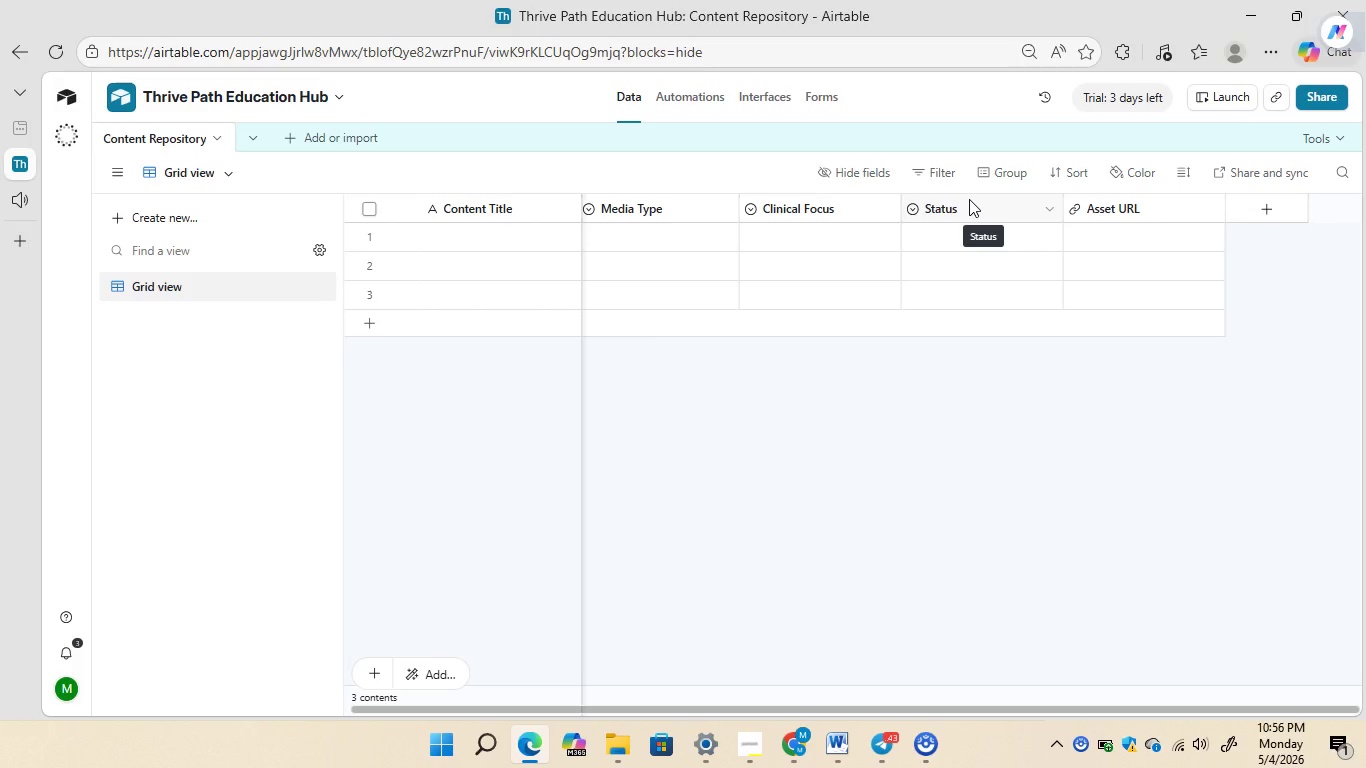 
wait(7.09)
 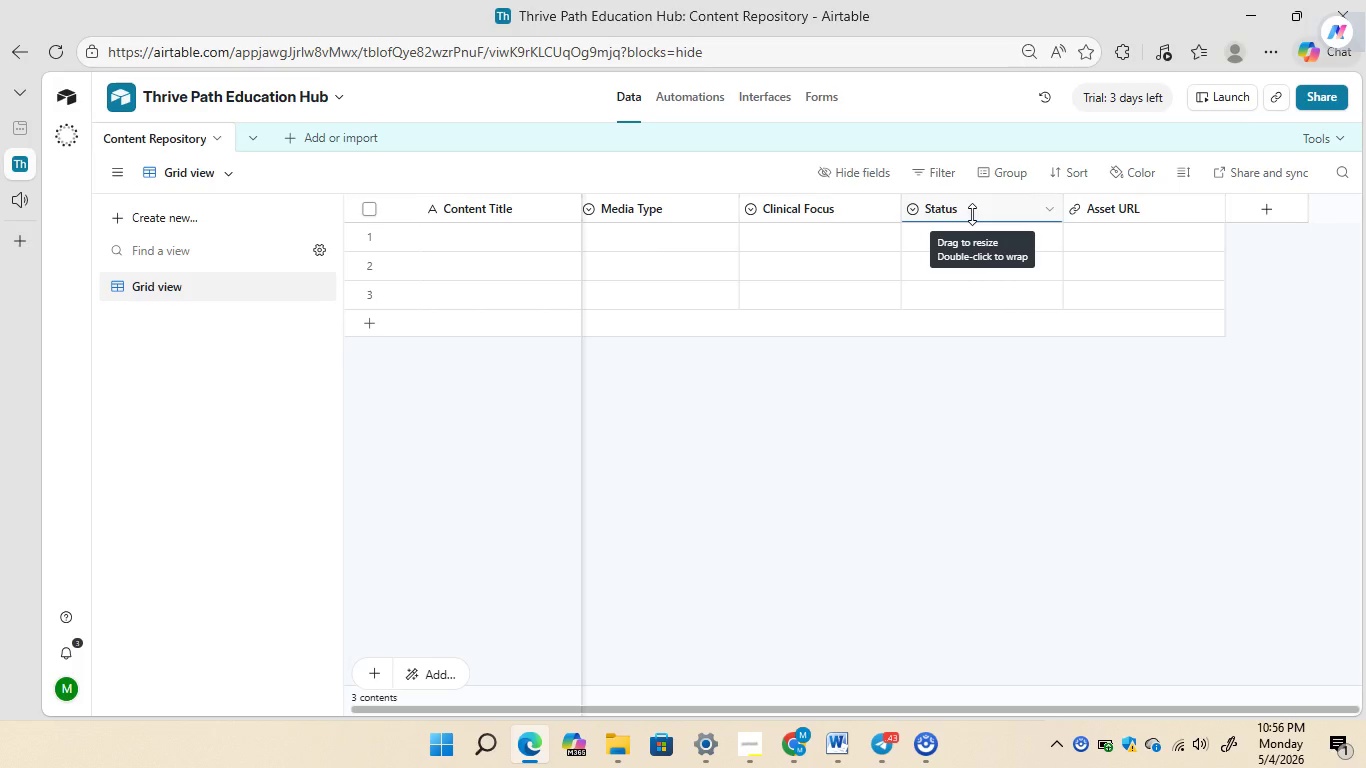 
right_click([1140, 199])
 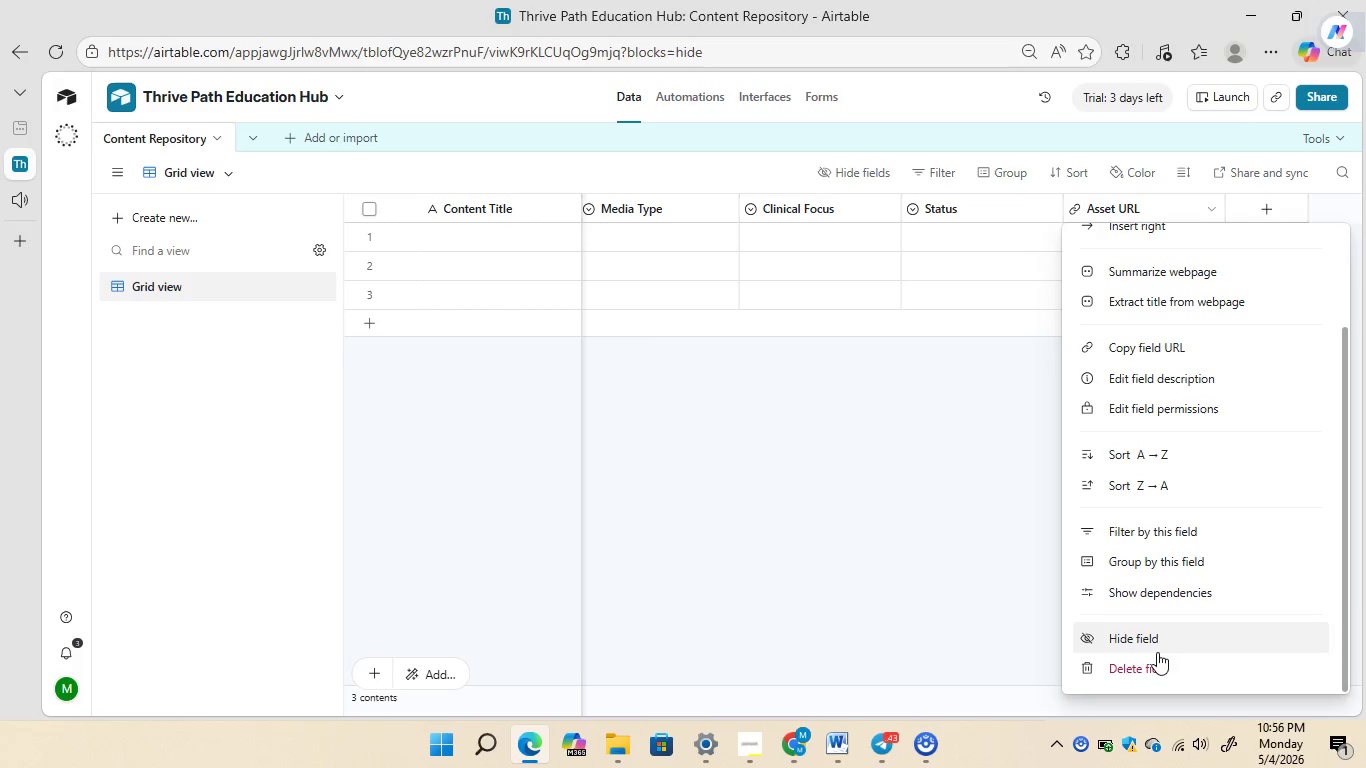 
left_click([1149, 663])
 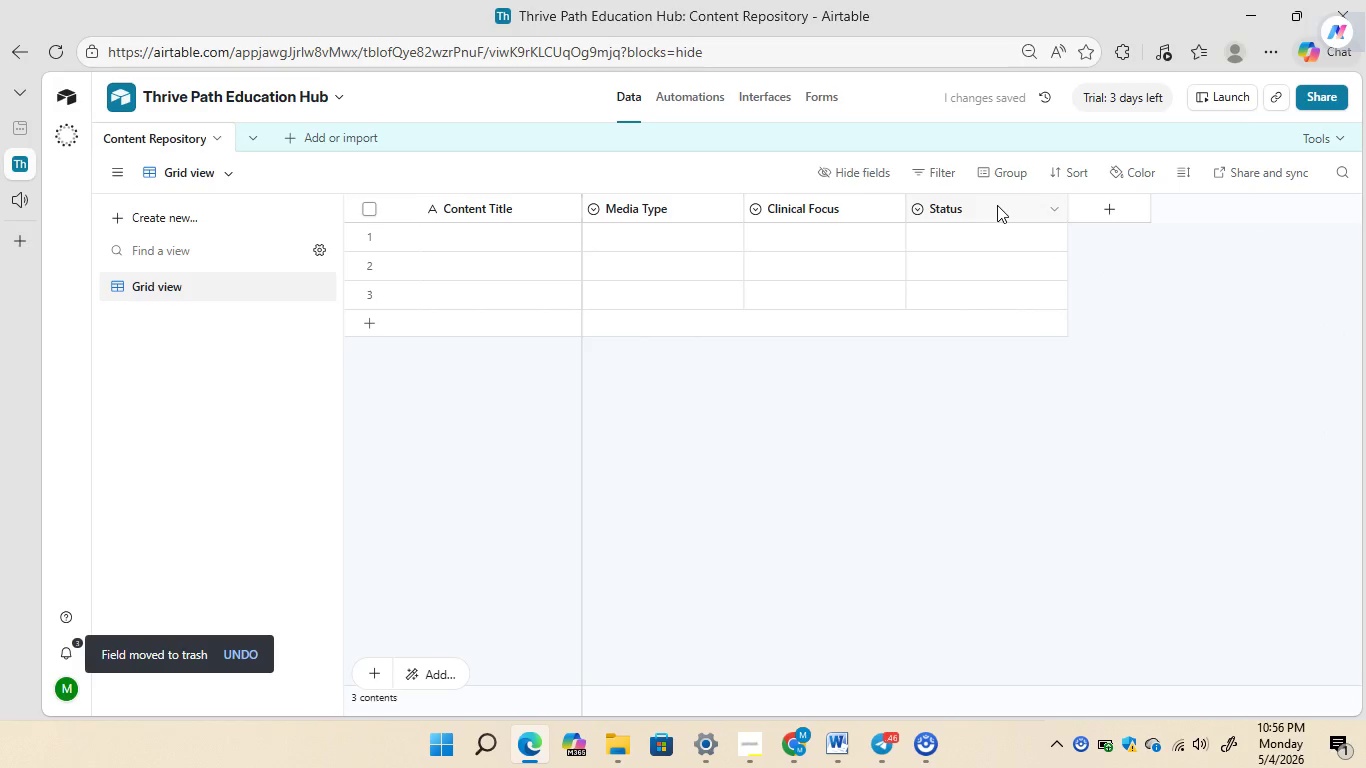 
right_click([997, 205])
 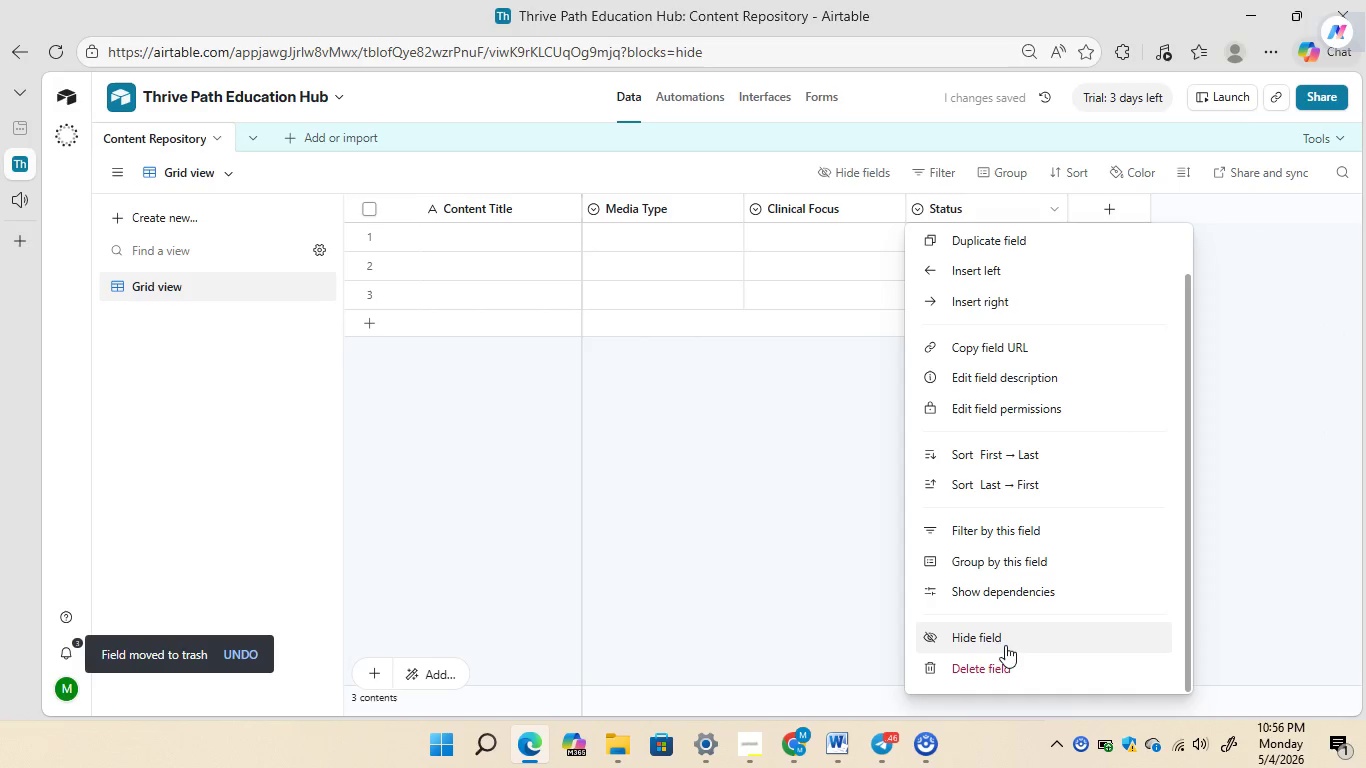 
left_click([996, 666])
 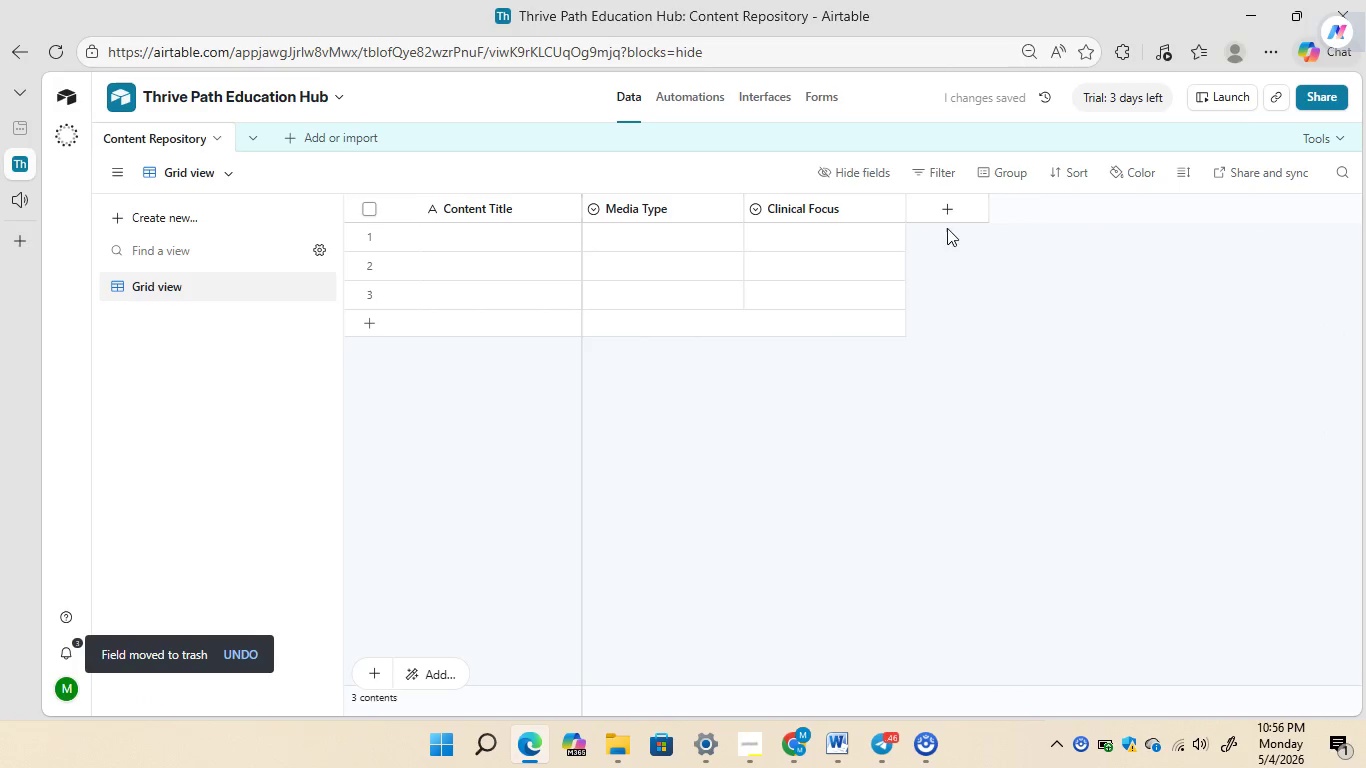 
left_click([947, 217])
 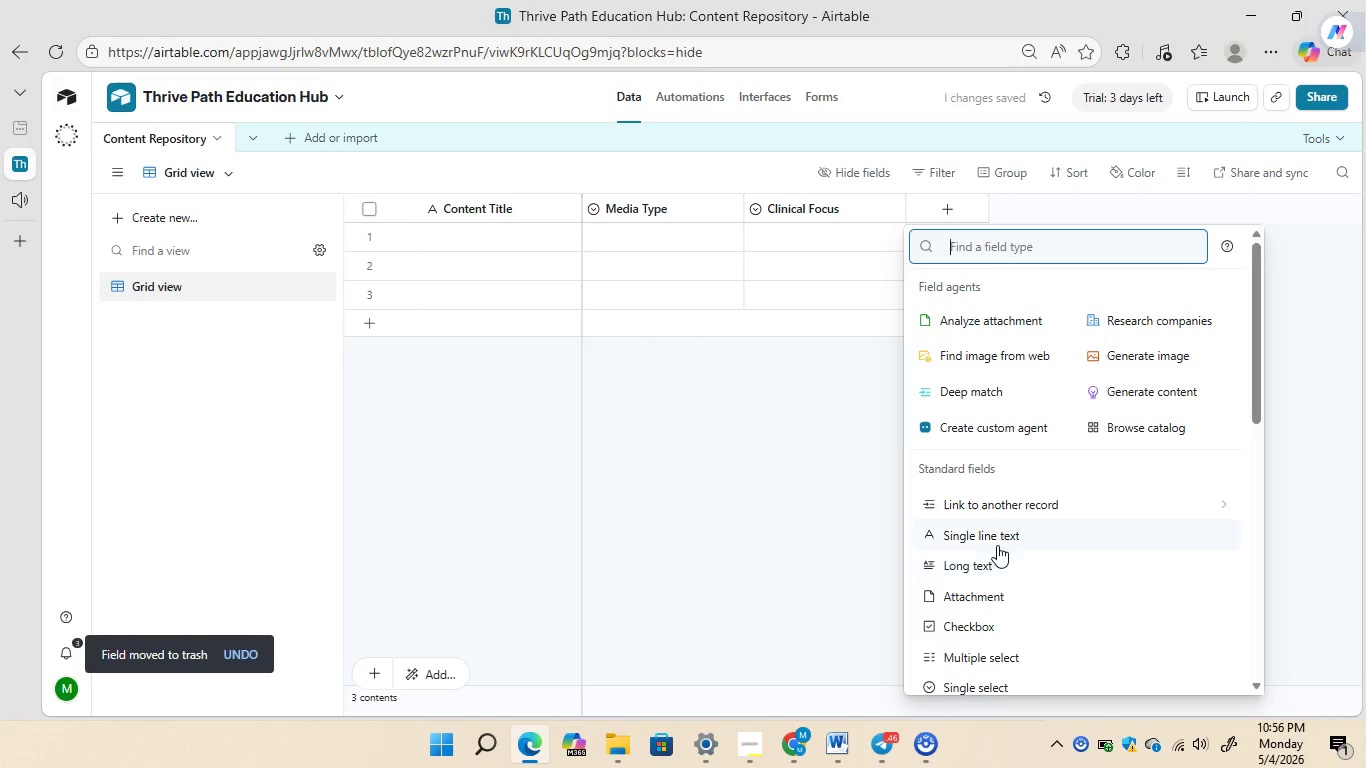 
left_click([999, 536])
 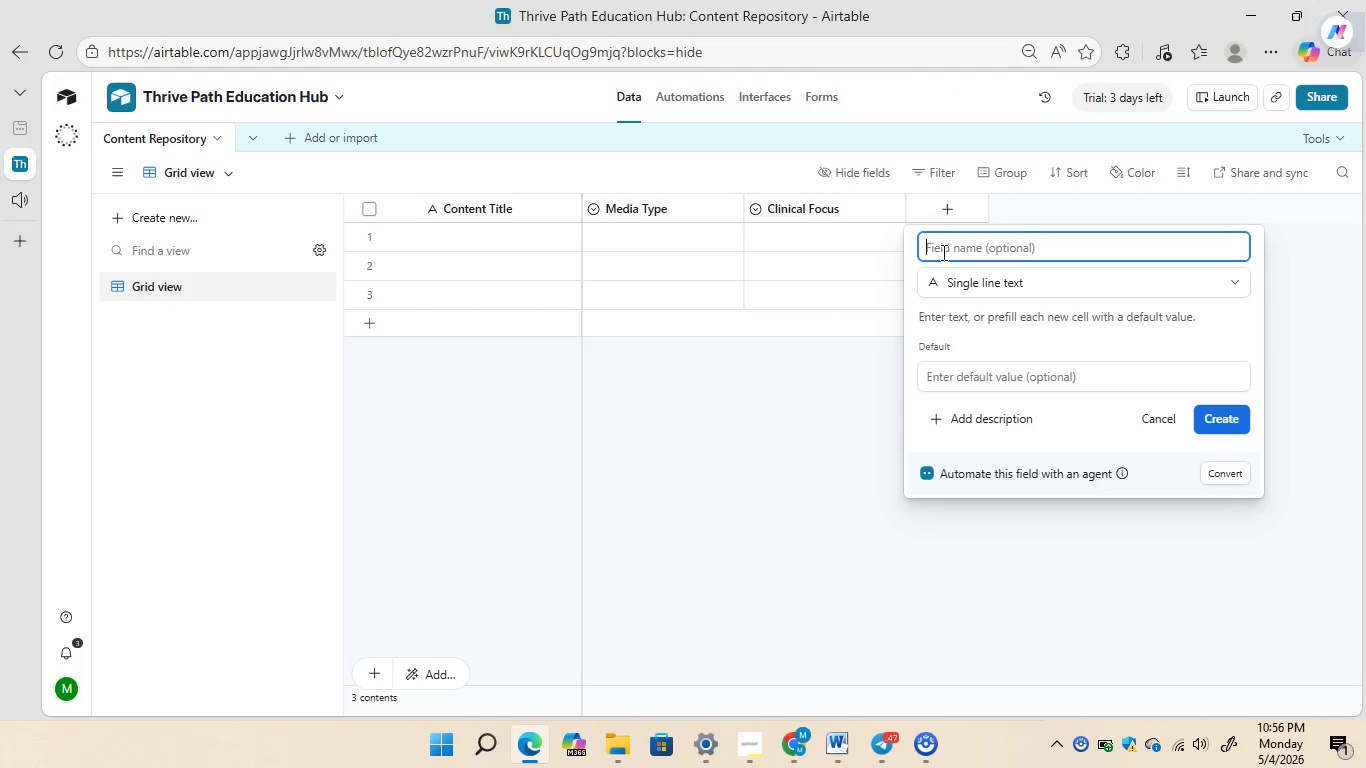 
wait(16.55)
 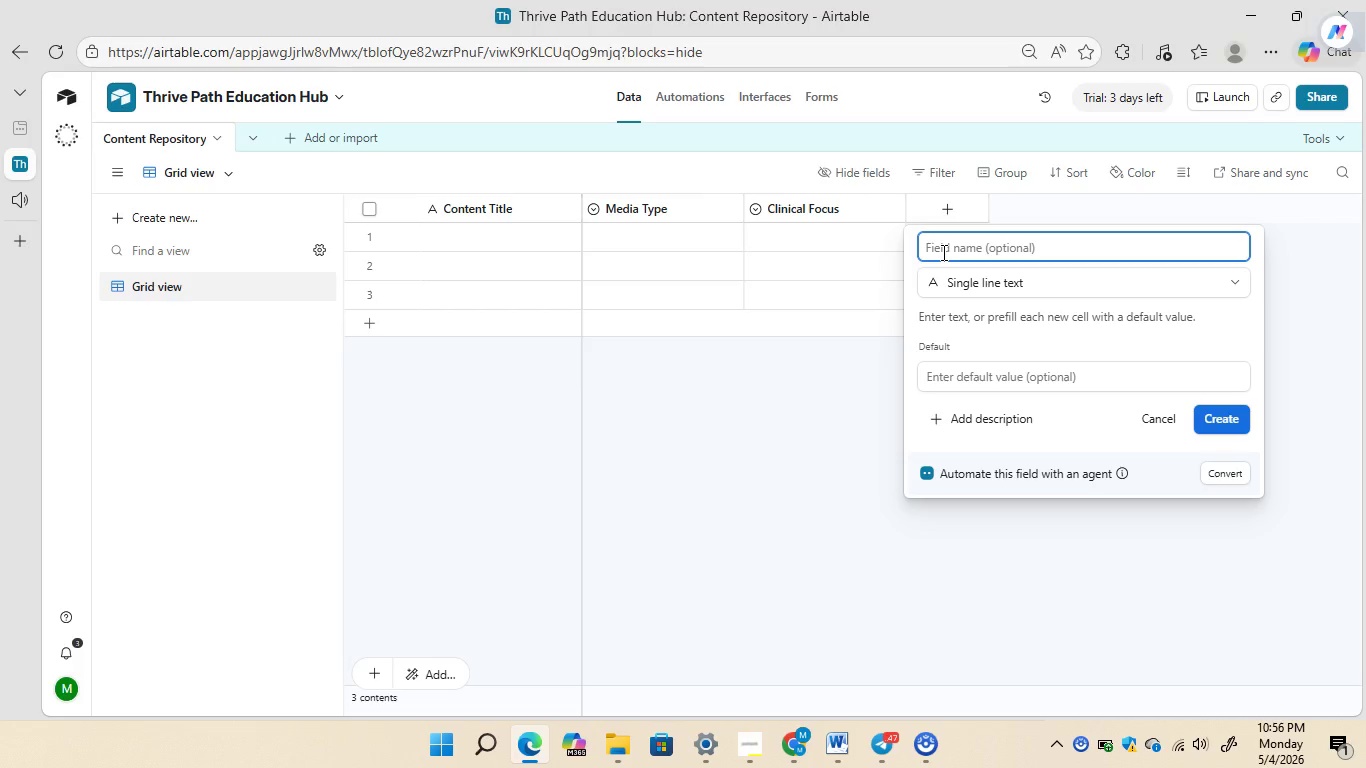 
type(Asset URL)
 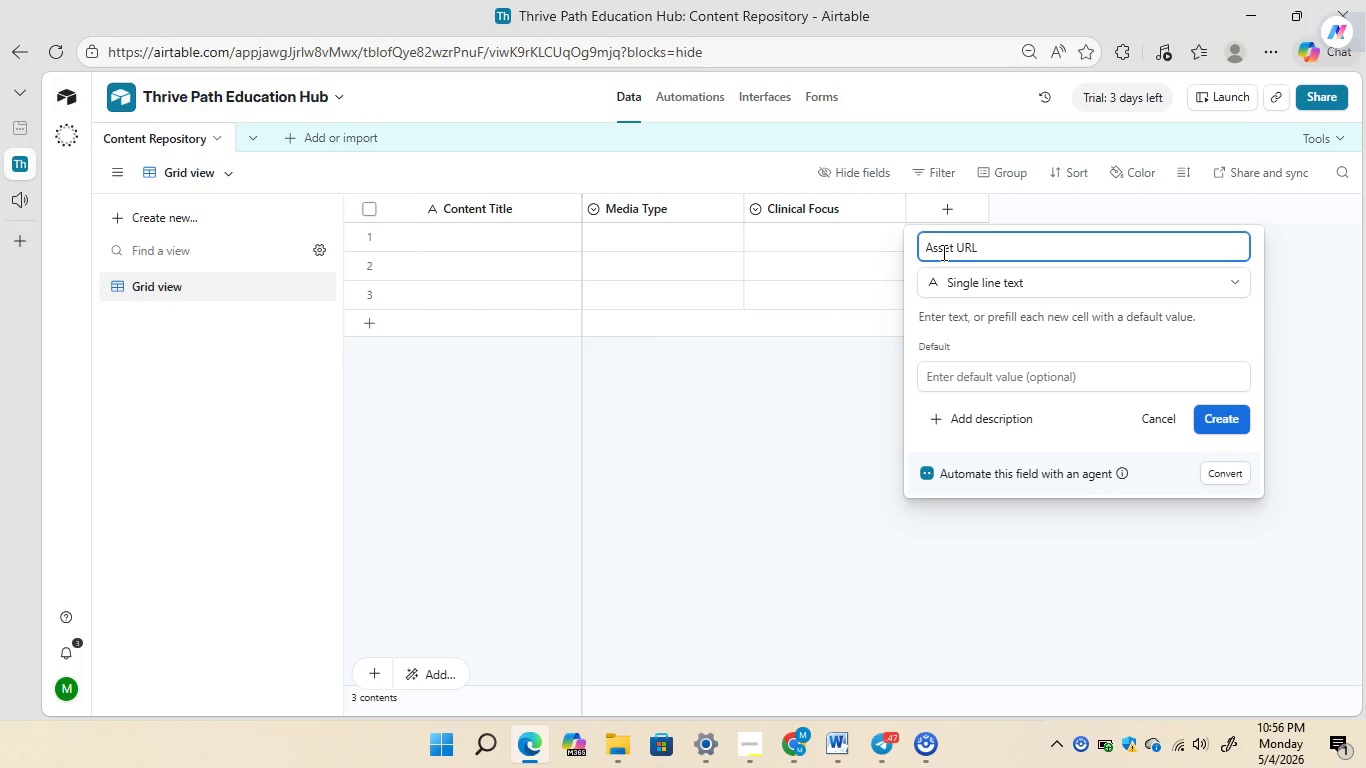 
wait(9.27)
 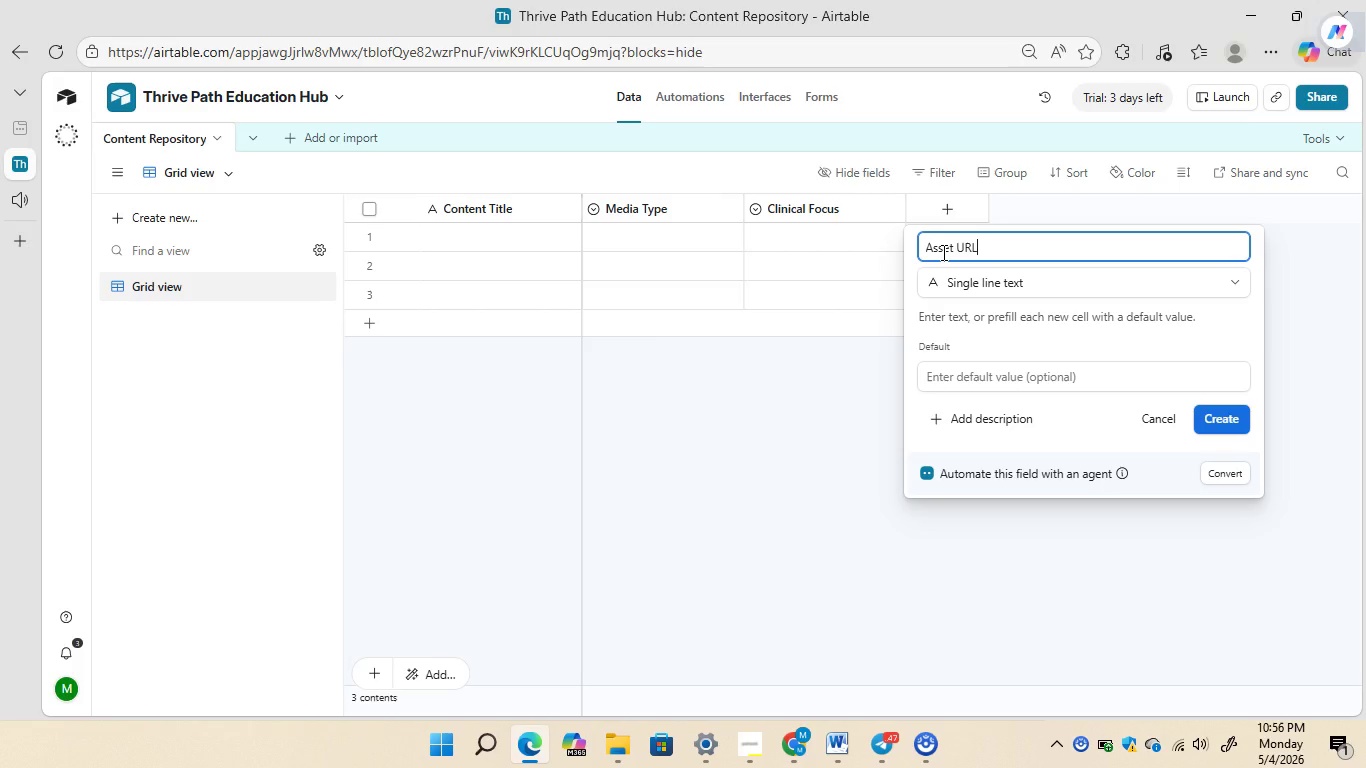 
left_click([981, 274])
 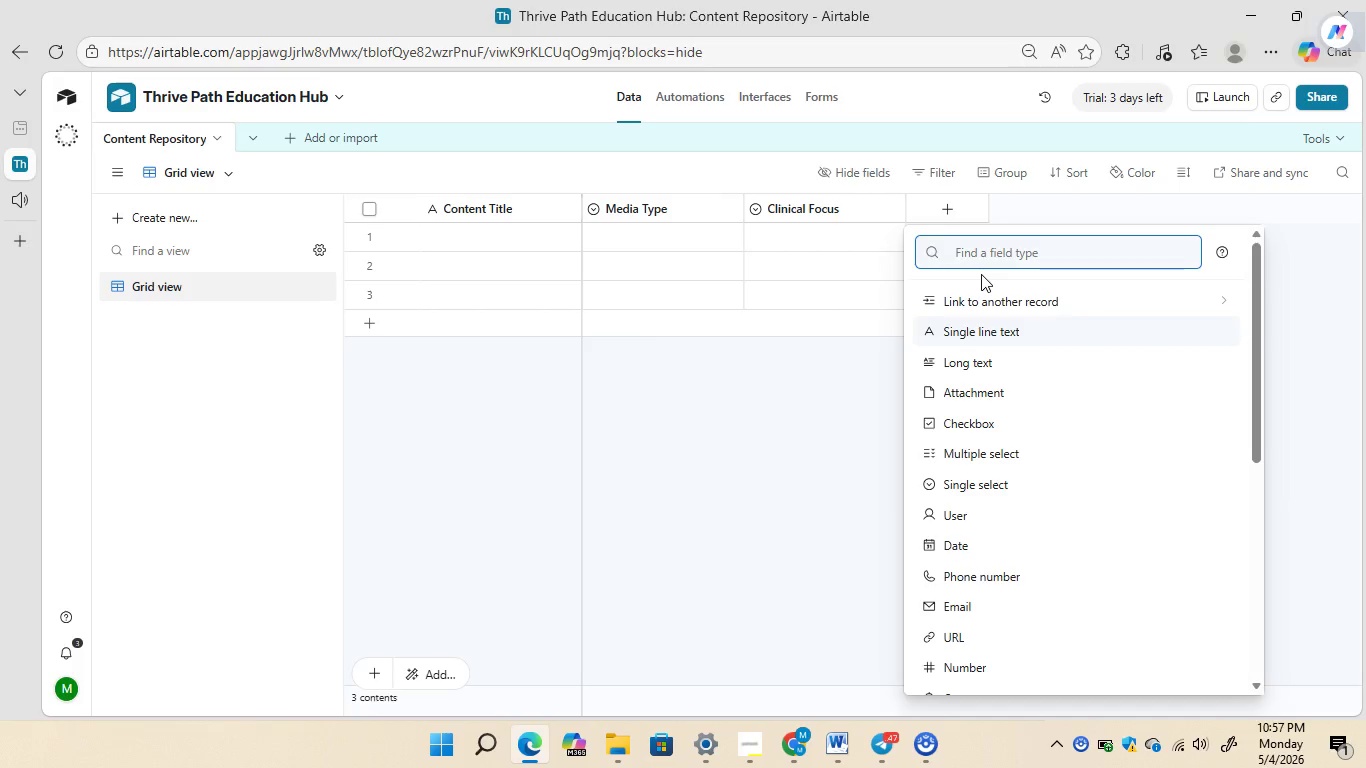 
type(url)
 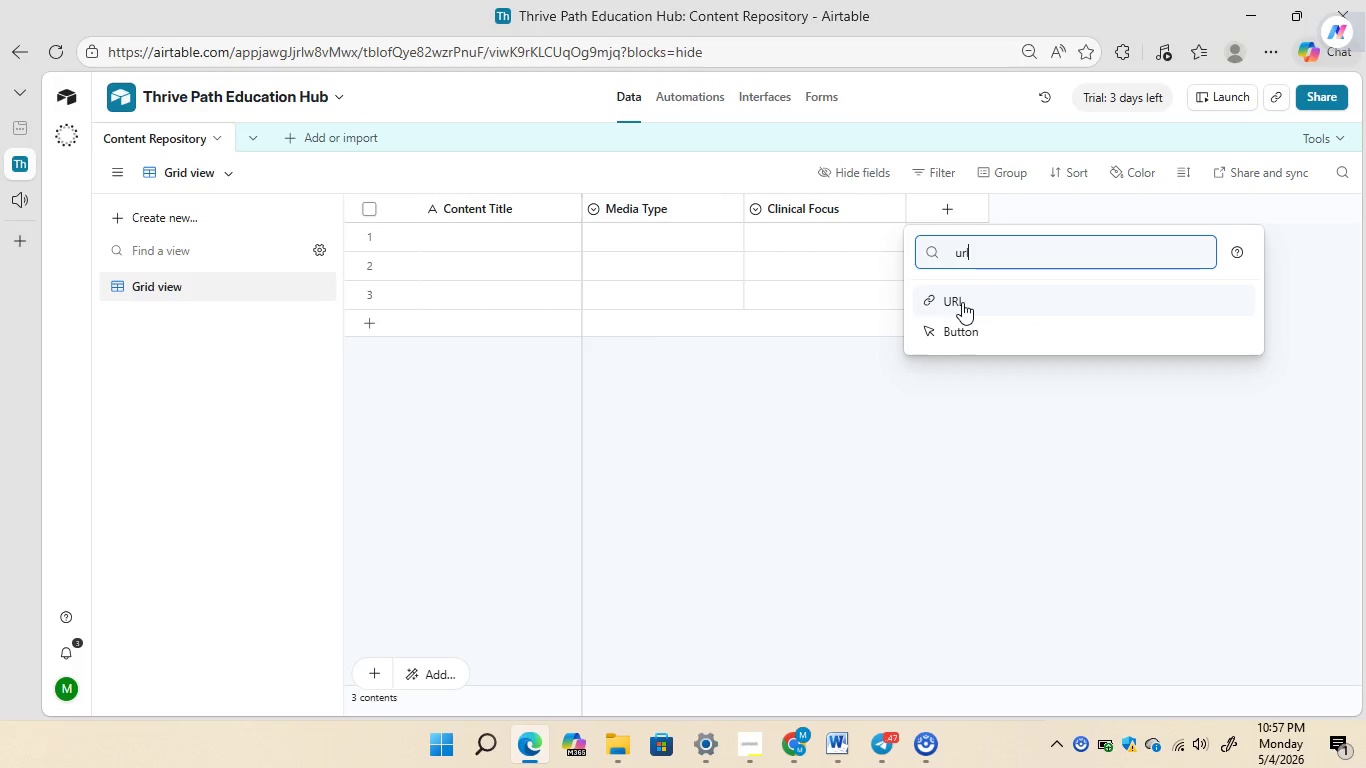 
left_click([962, 302])
 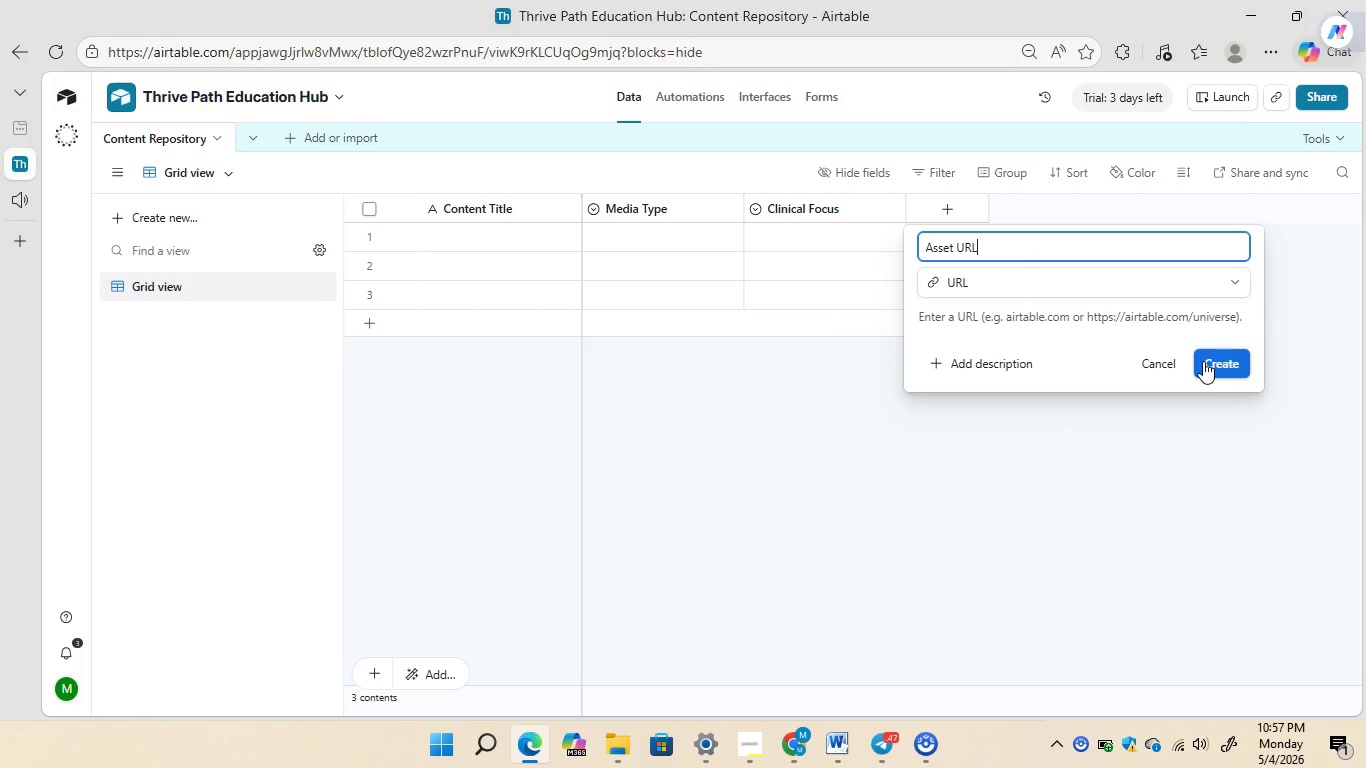 
left_click([1203, 361])
 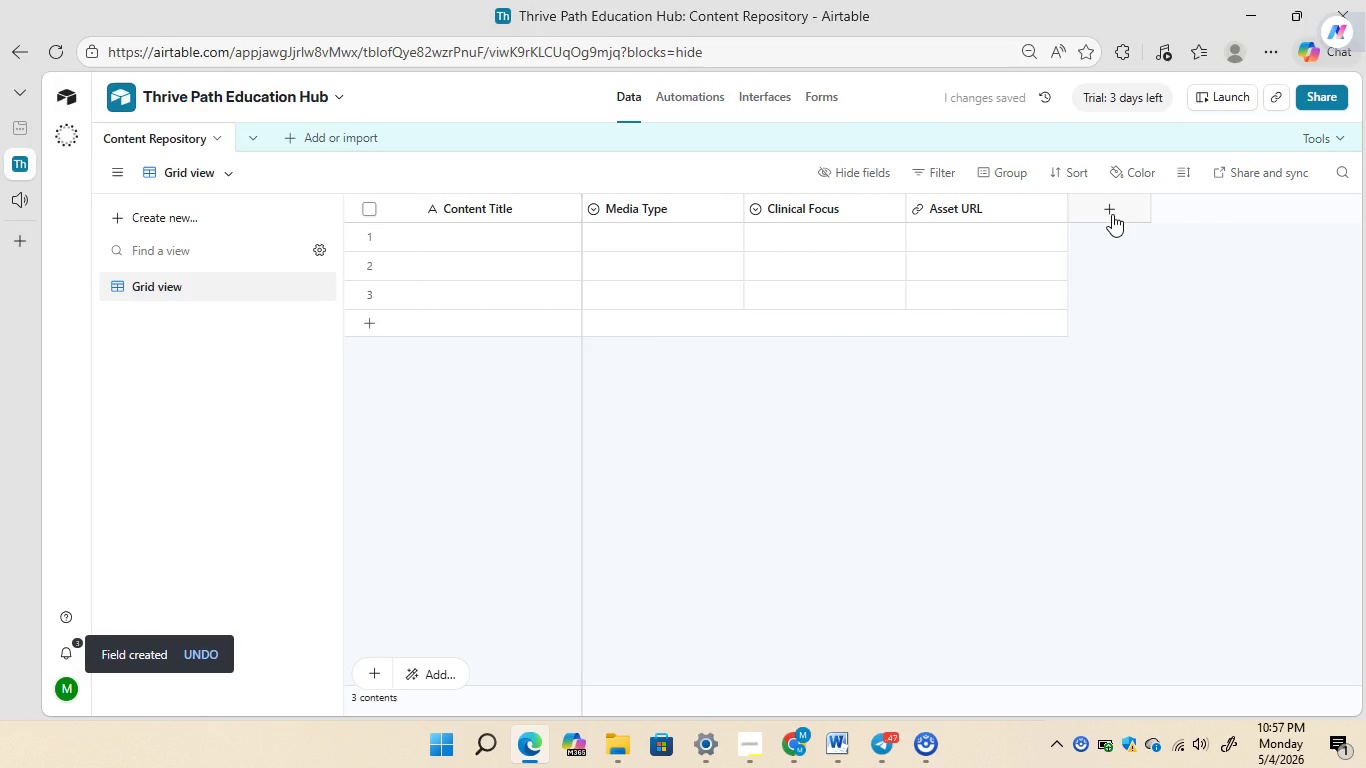 
left_click([1112, 214])
 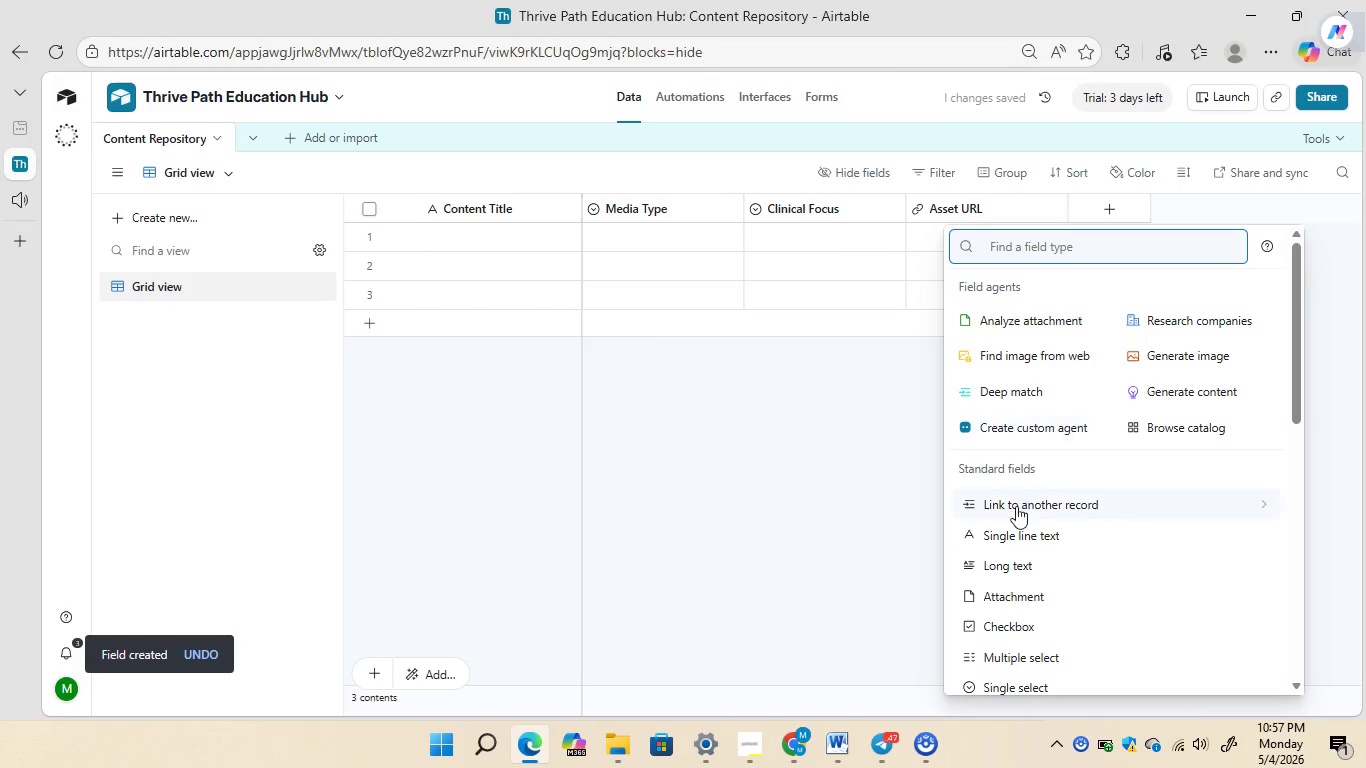 
mouse_move([1025, 540])
 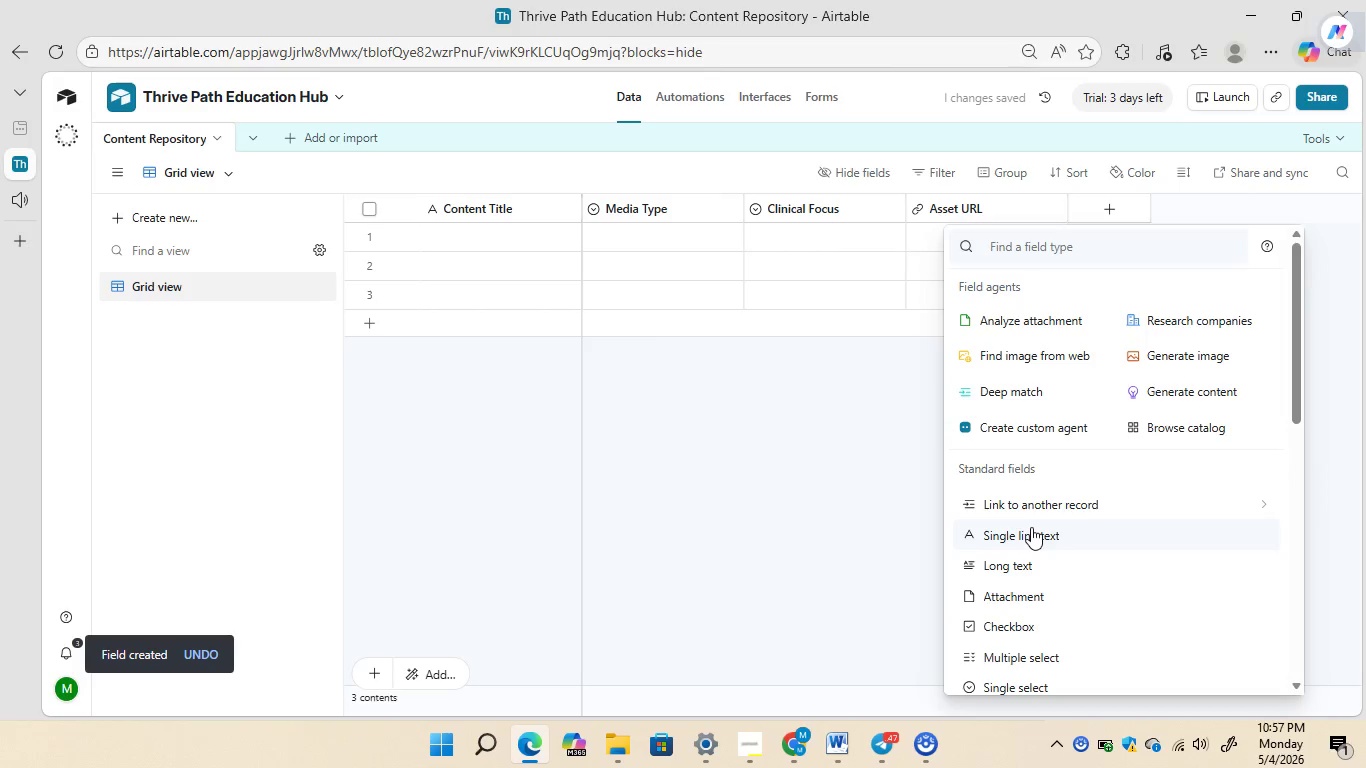 
left_click([1031, 527])
 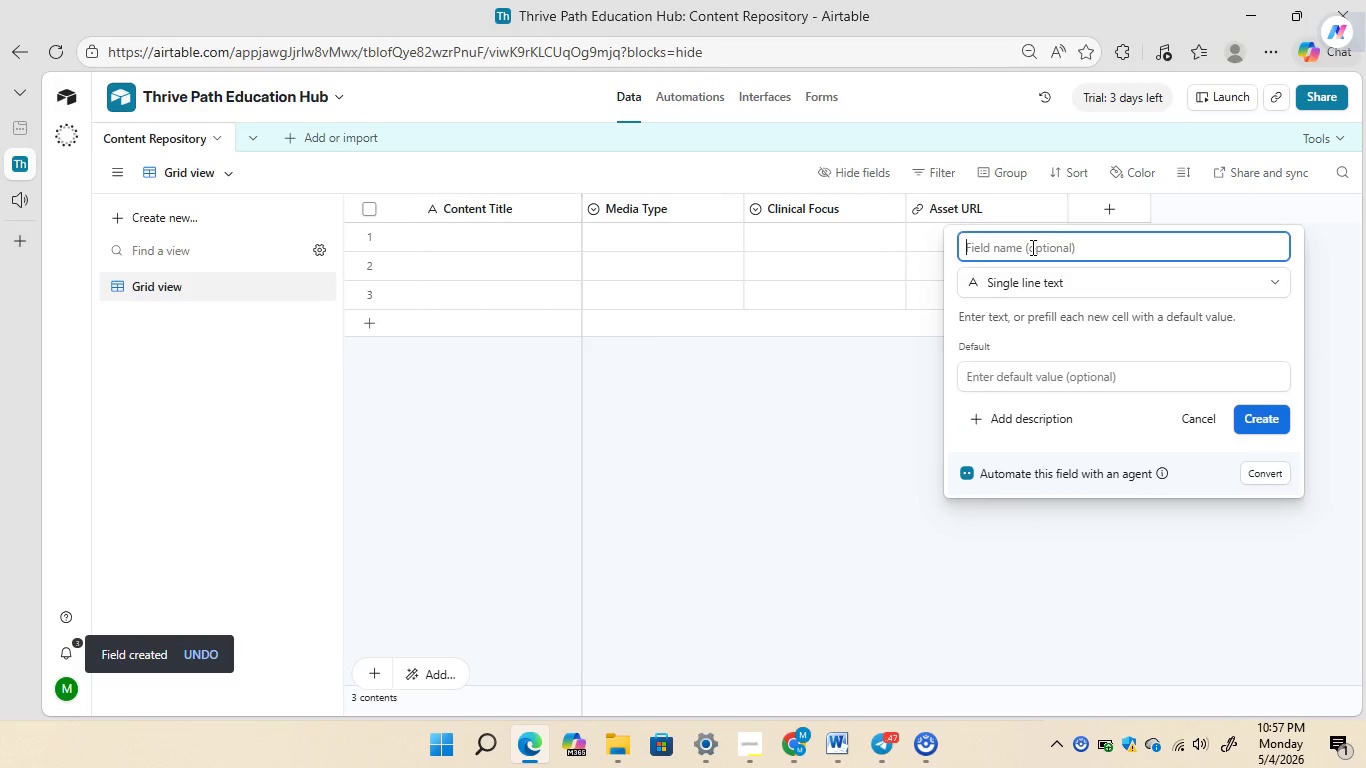 
type(Status)
 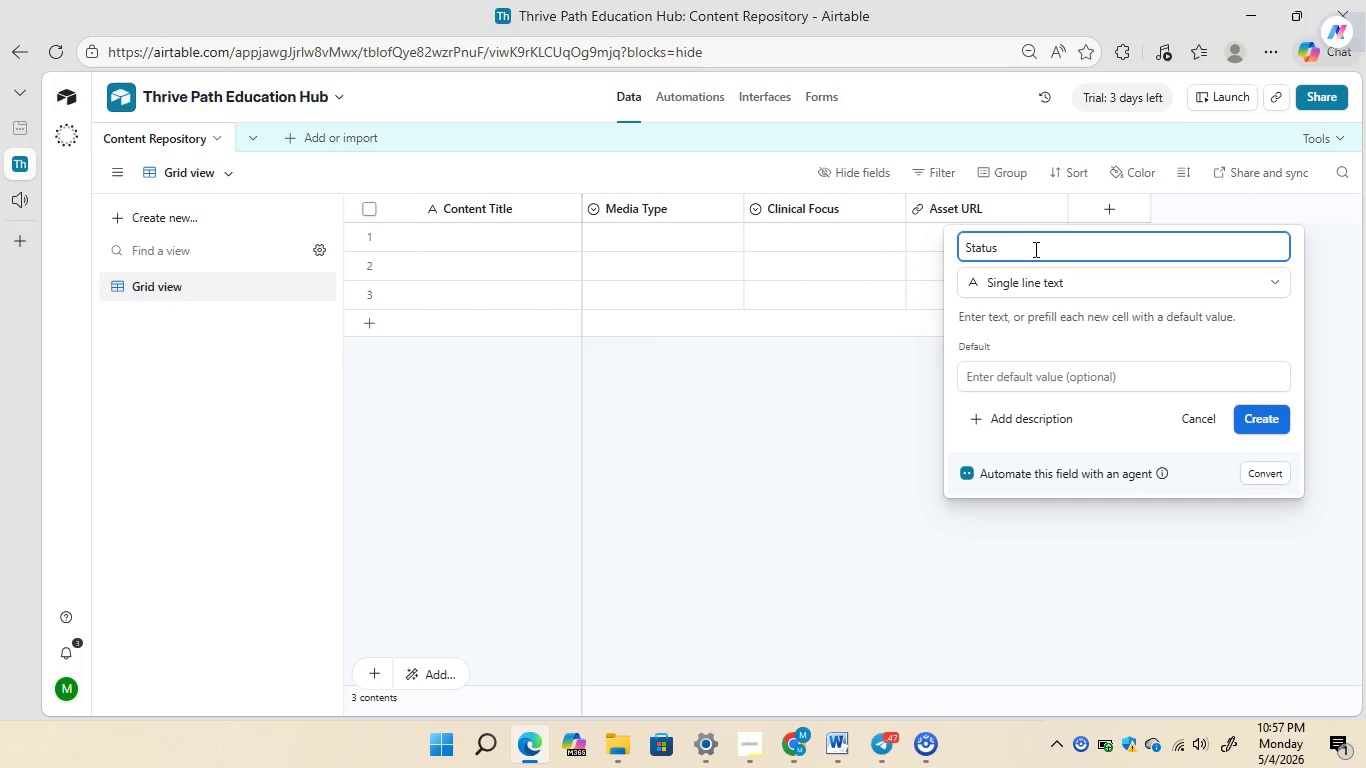 
left_click([1047, 276])
 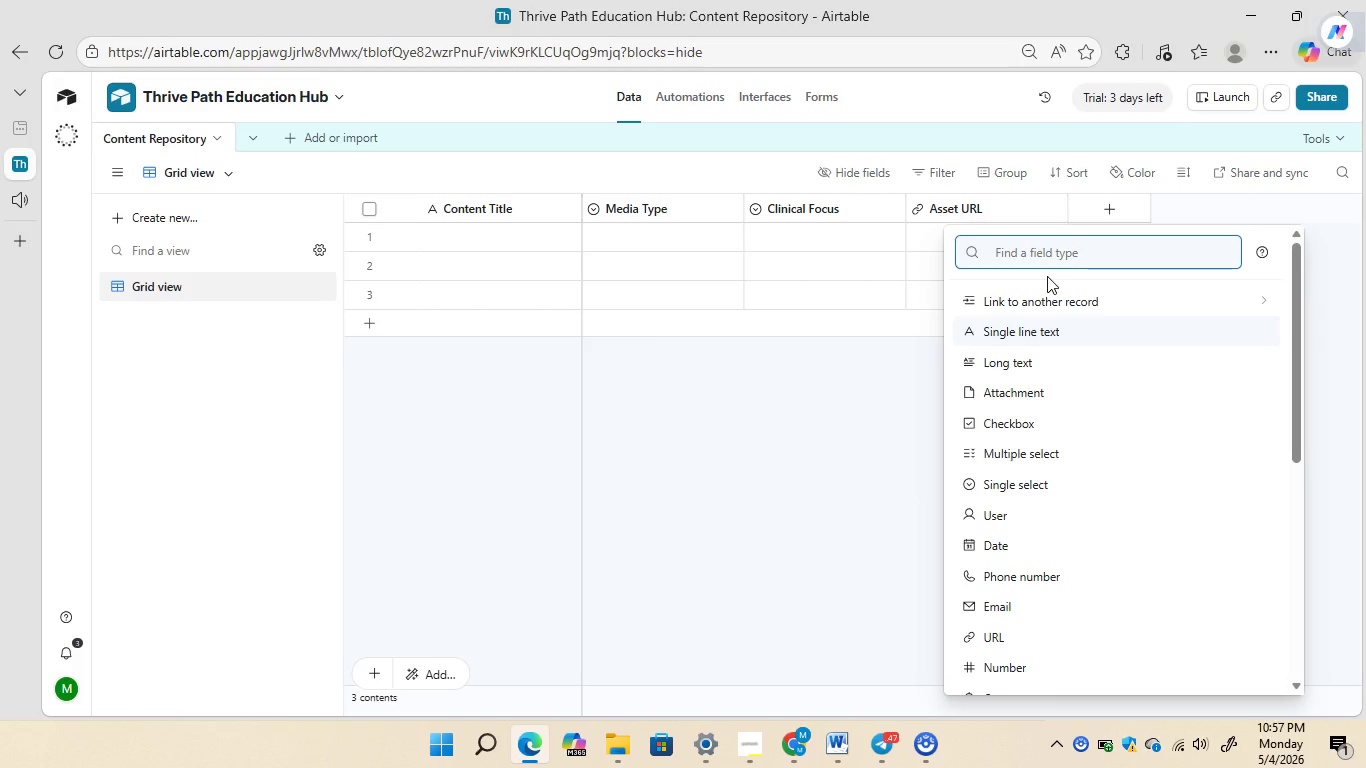 
type(single)
 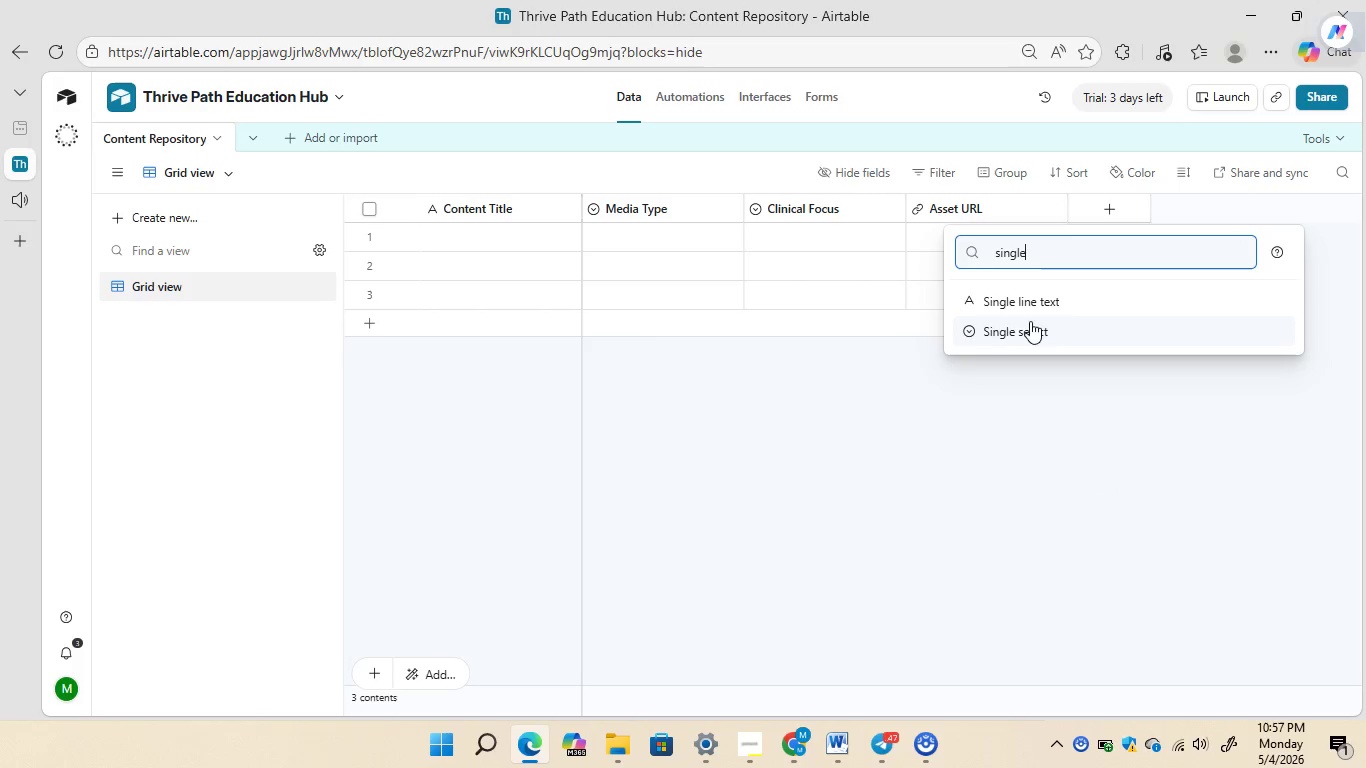 
left_click([1023, 330])
 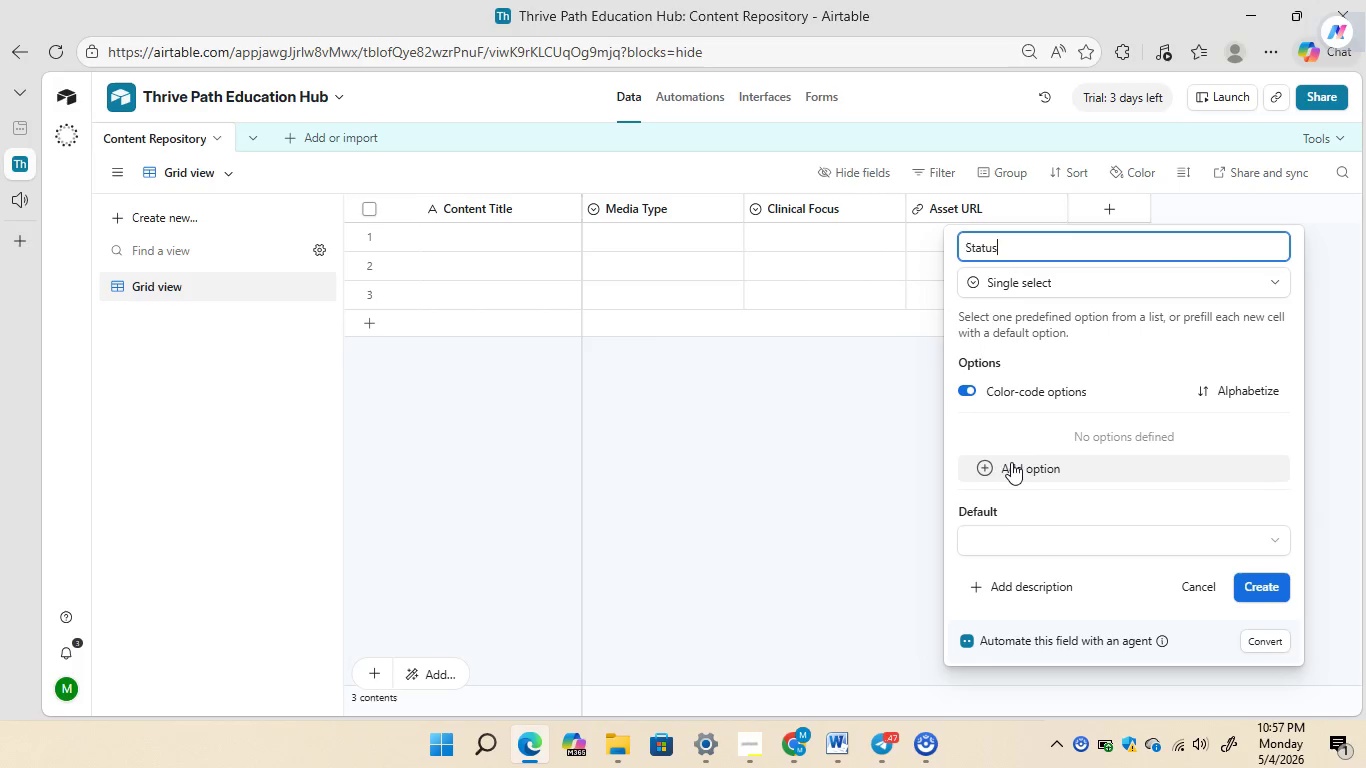 
left_click([994, 467])
 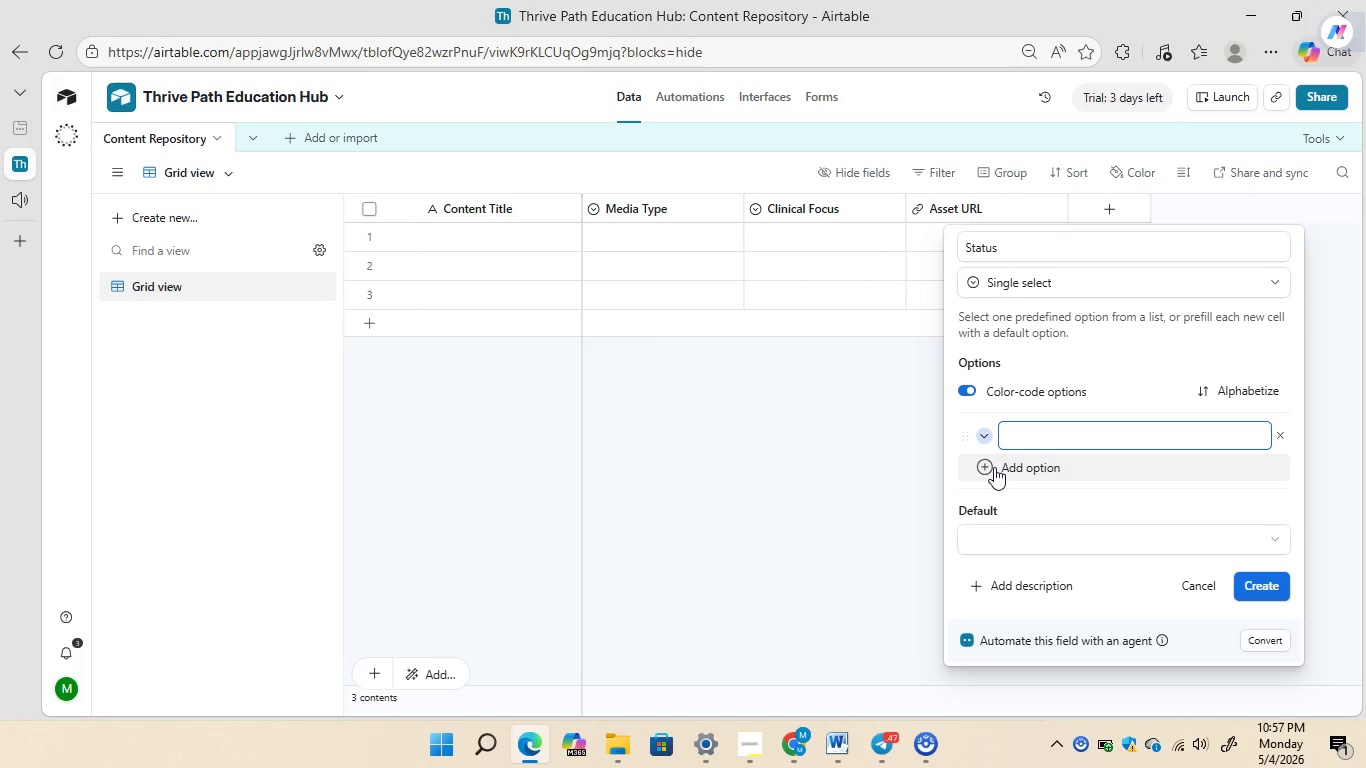 
type(In Production)
 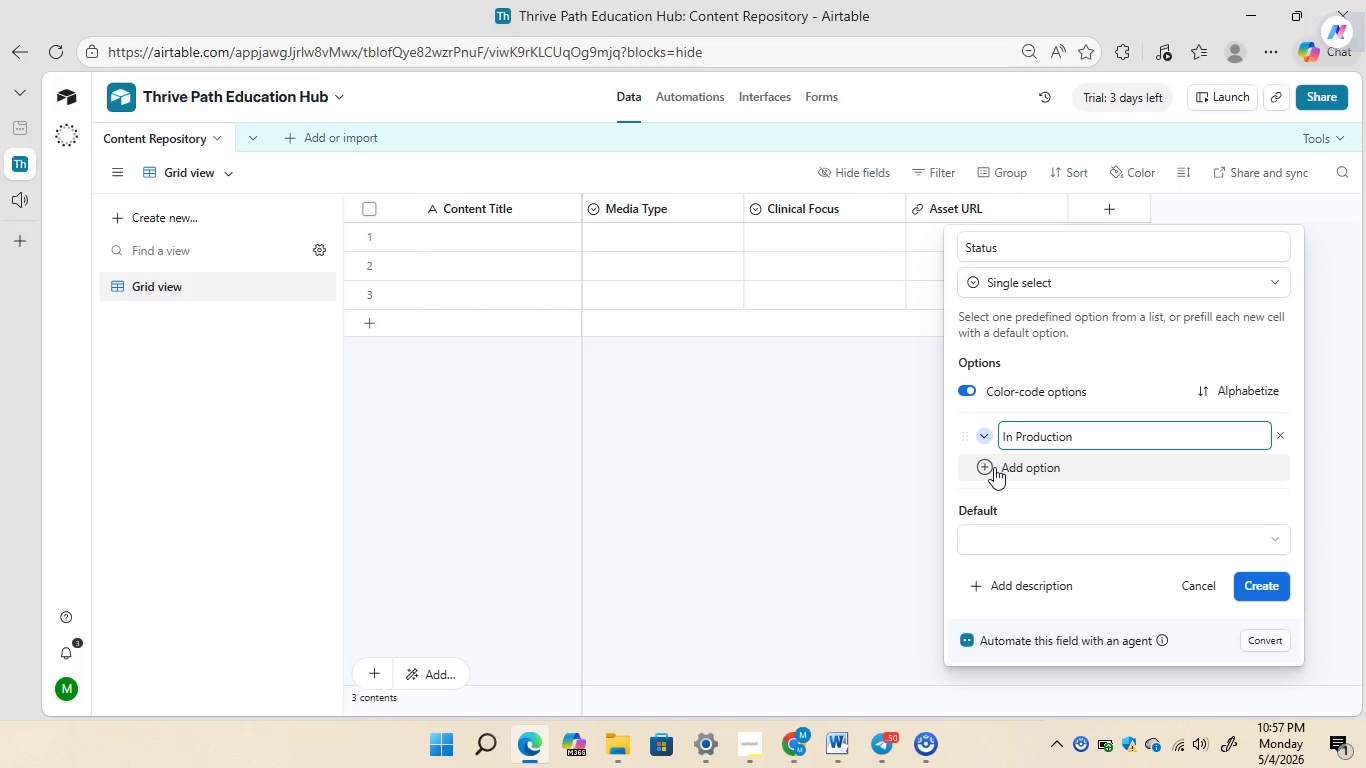 
left_click([994, 467])
 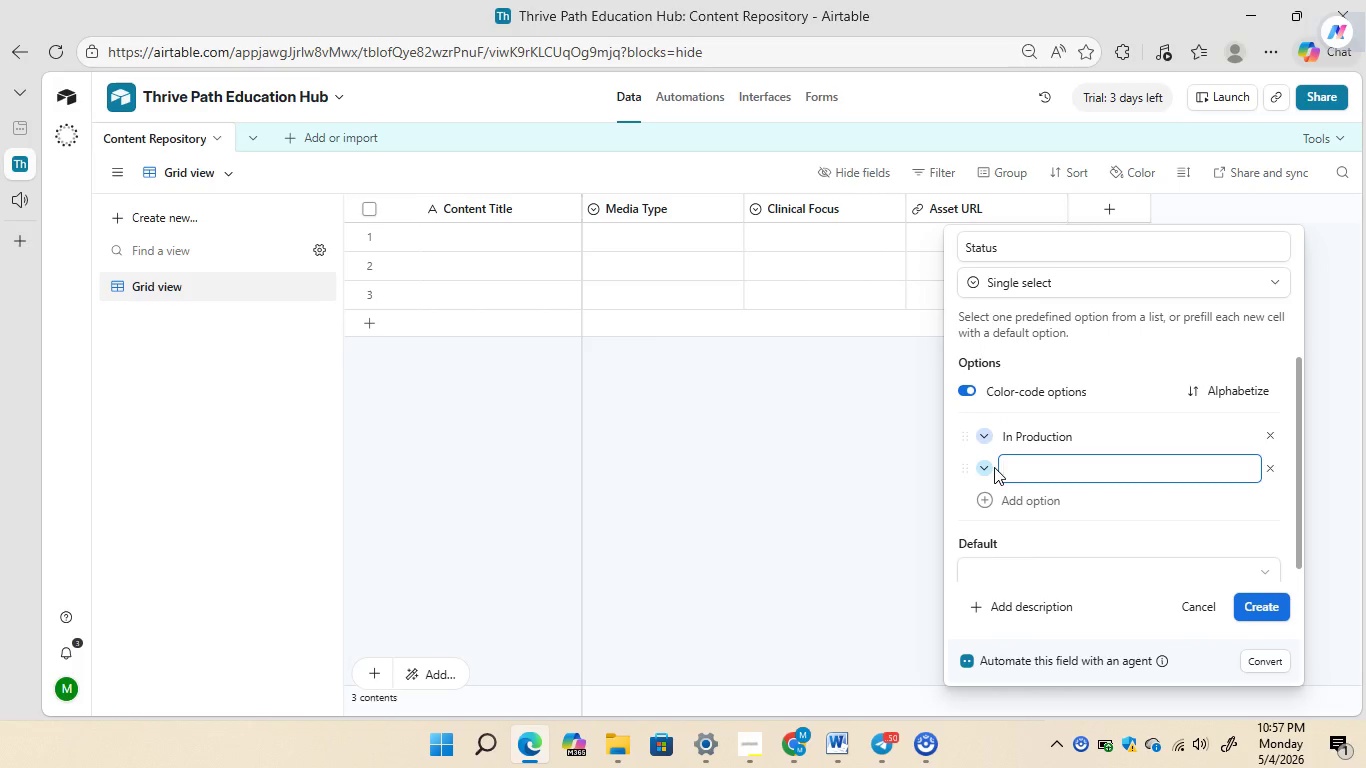 
type(Under Review)
 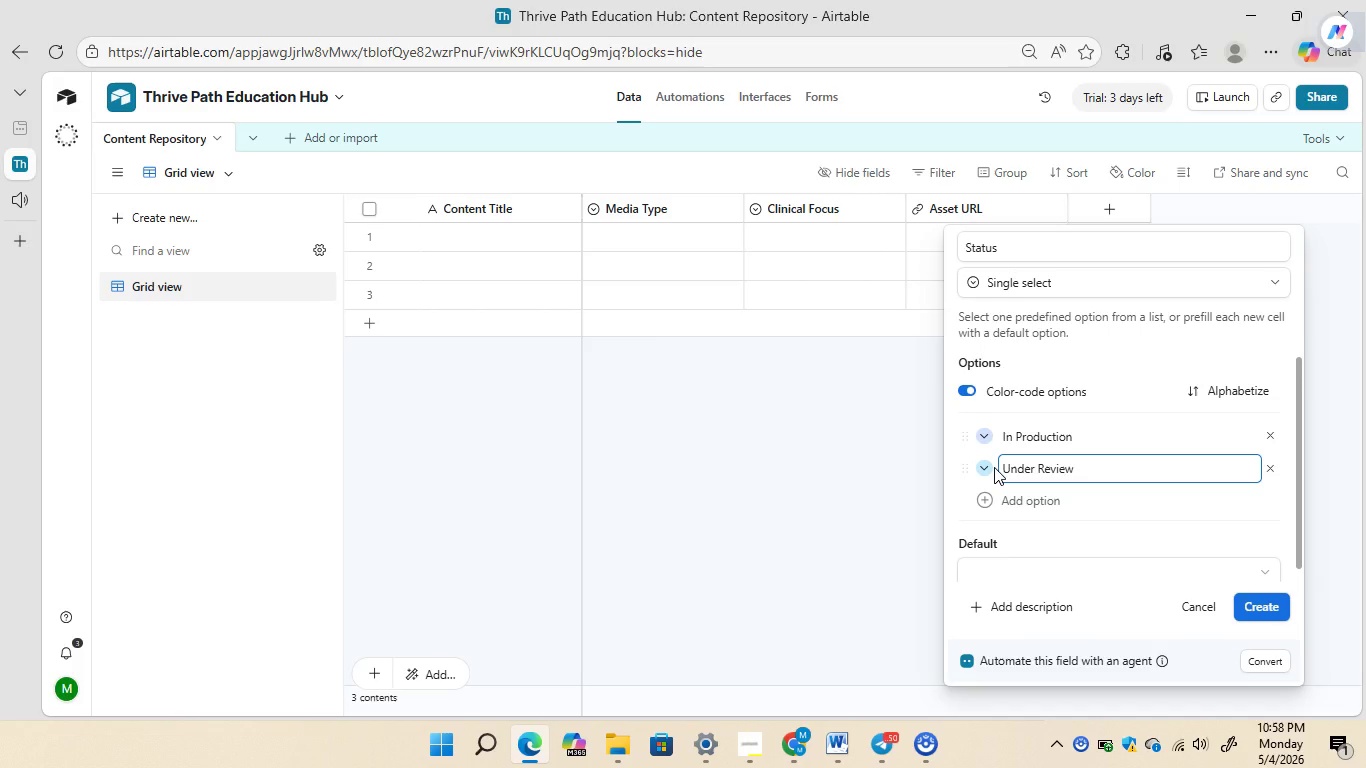 
left_click([987, 500])
 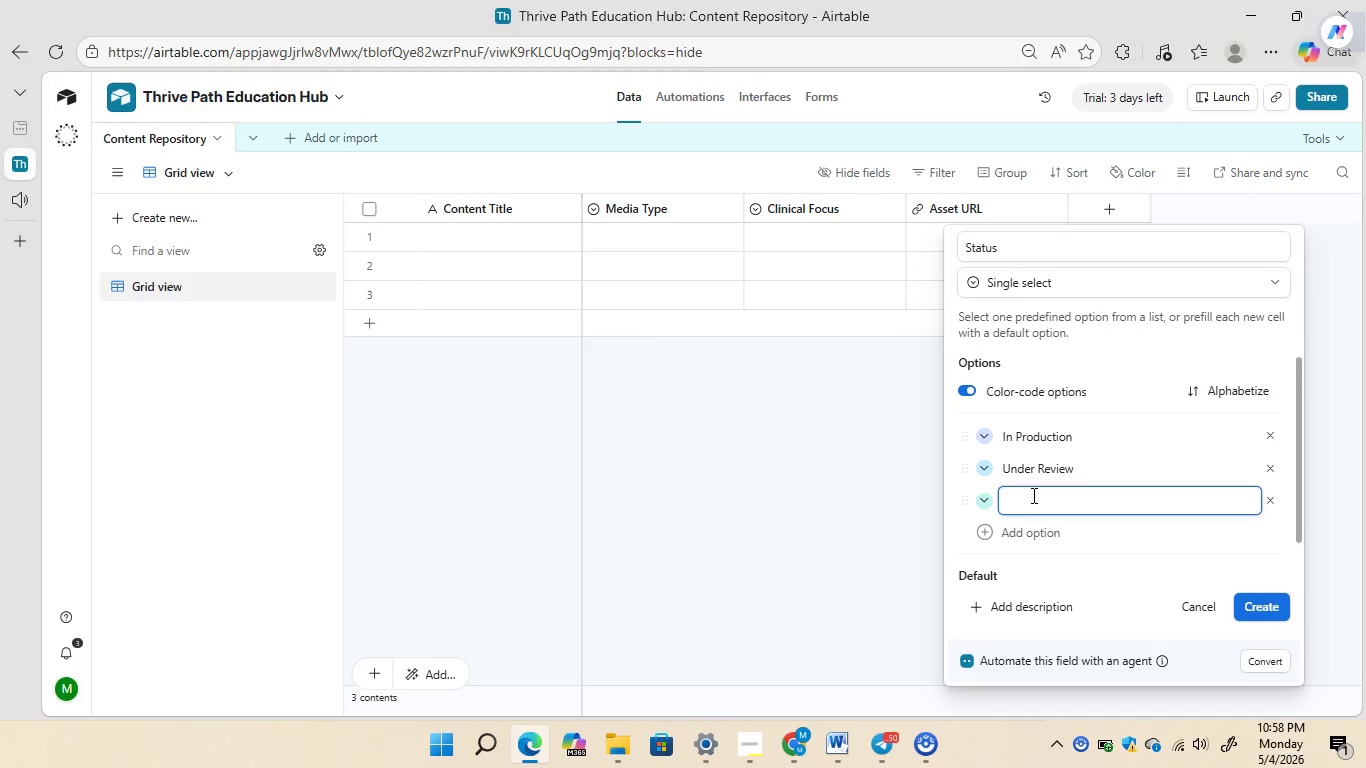 
type(Published)
 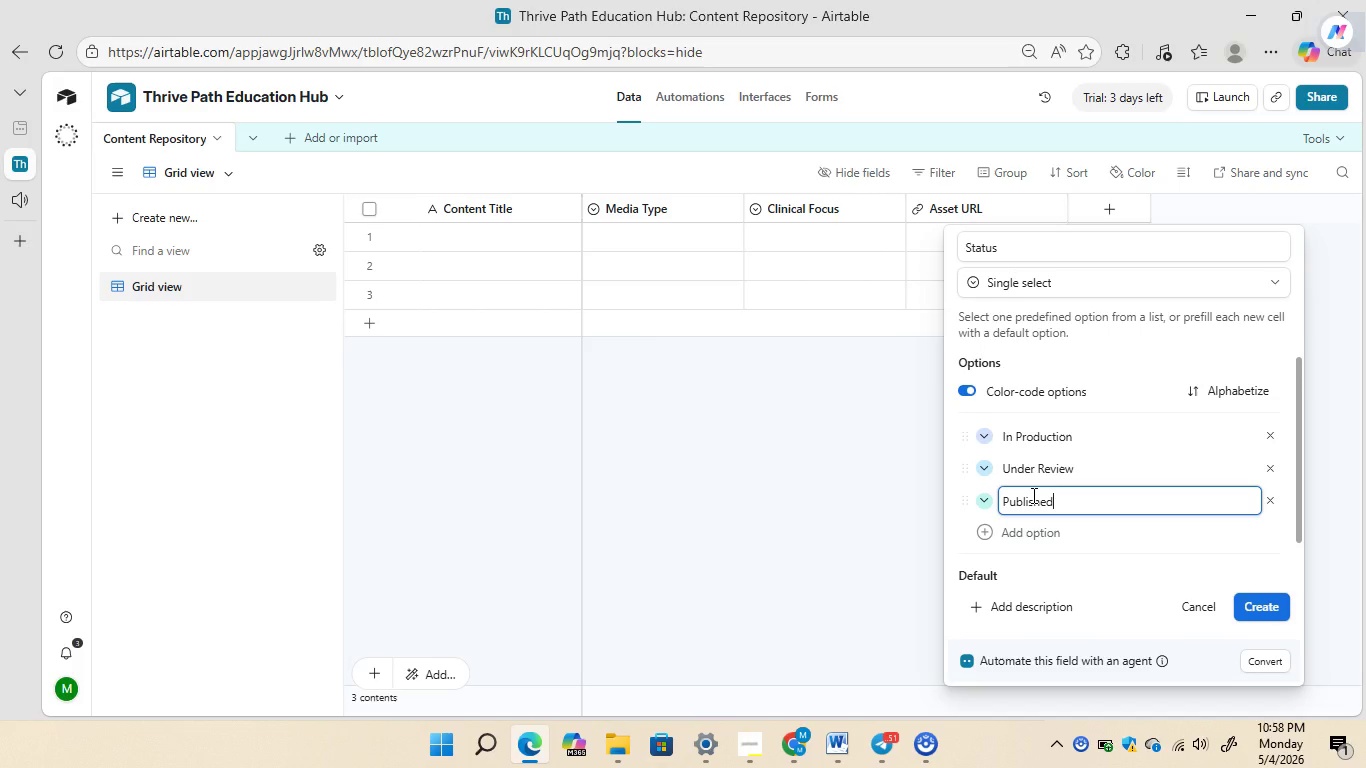 
wait(11.3)
 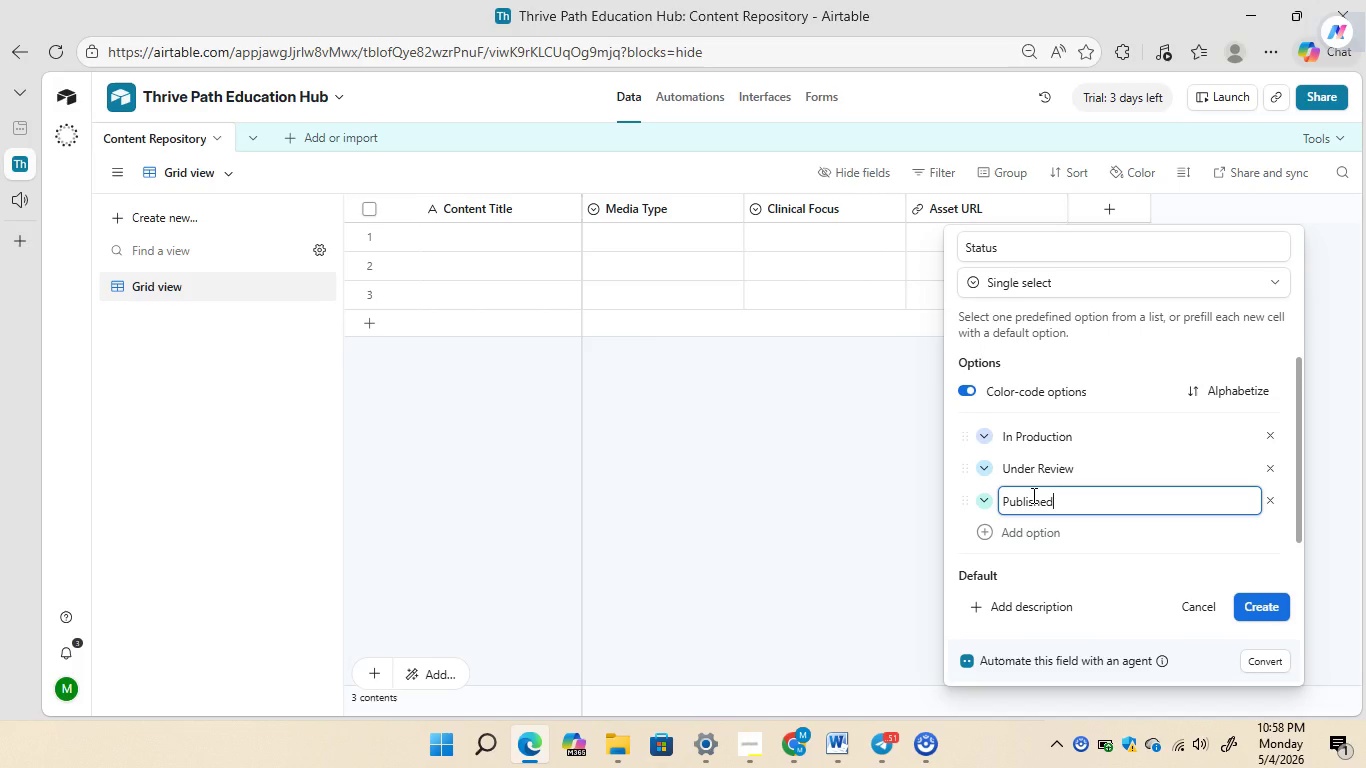 
left_click([1272, 603])
 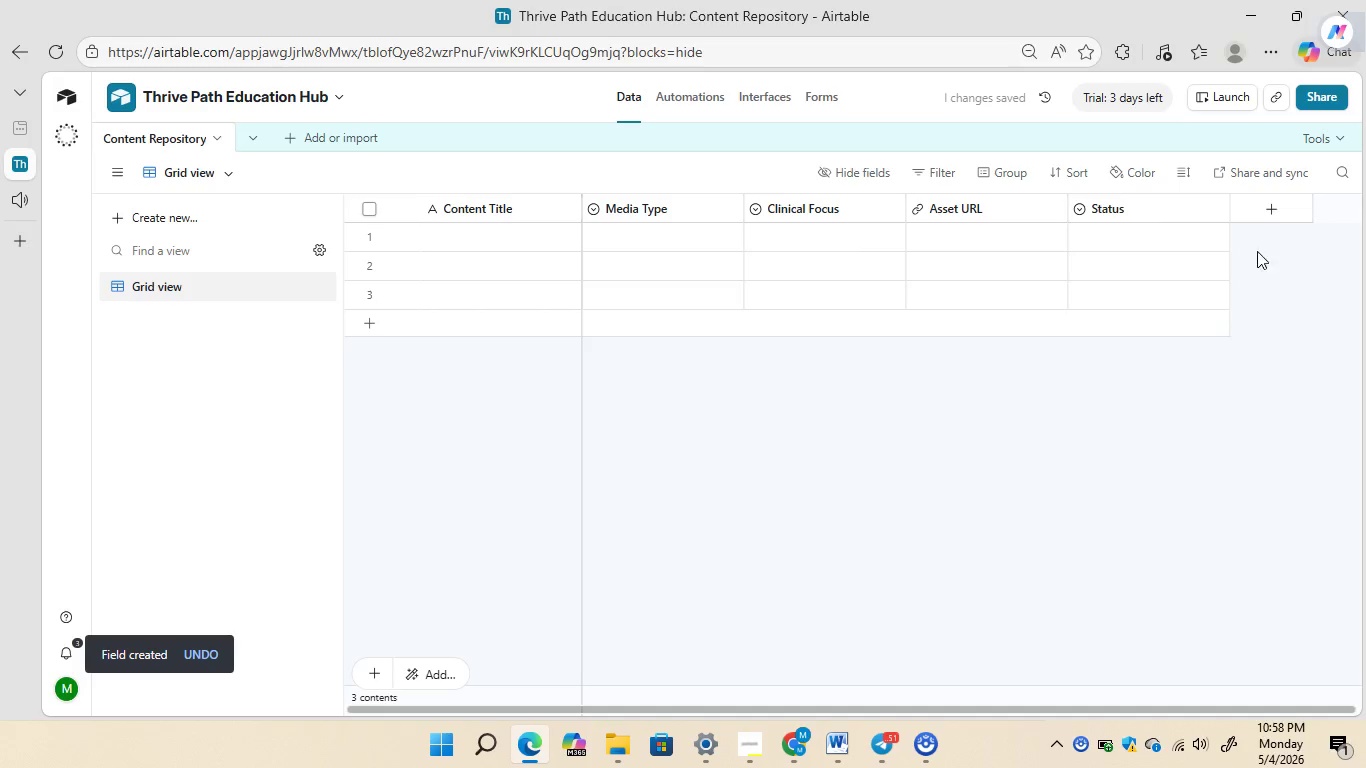 
left_click([1265, 220])
 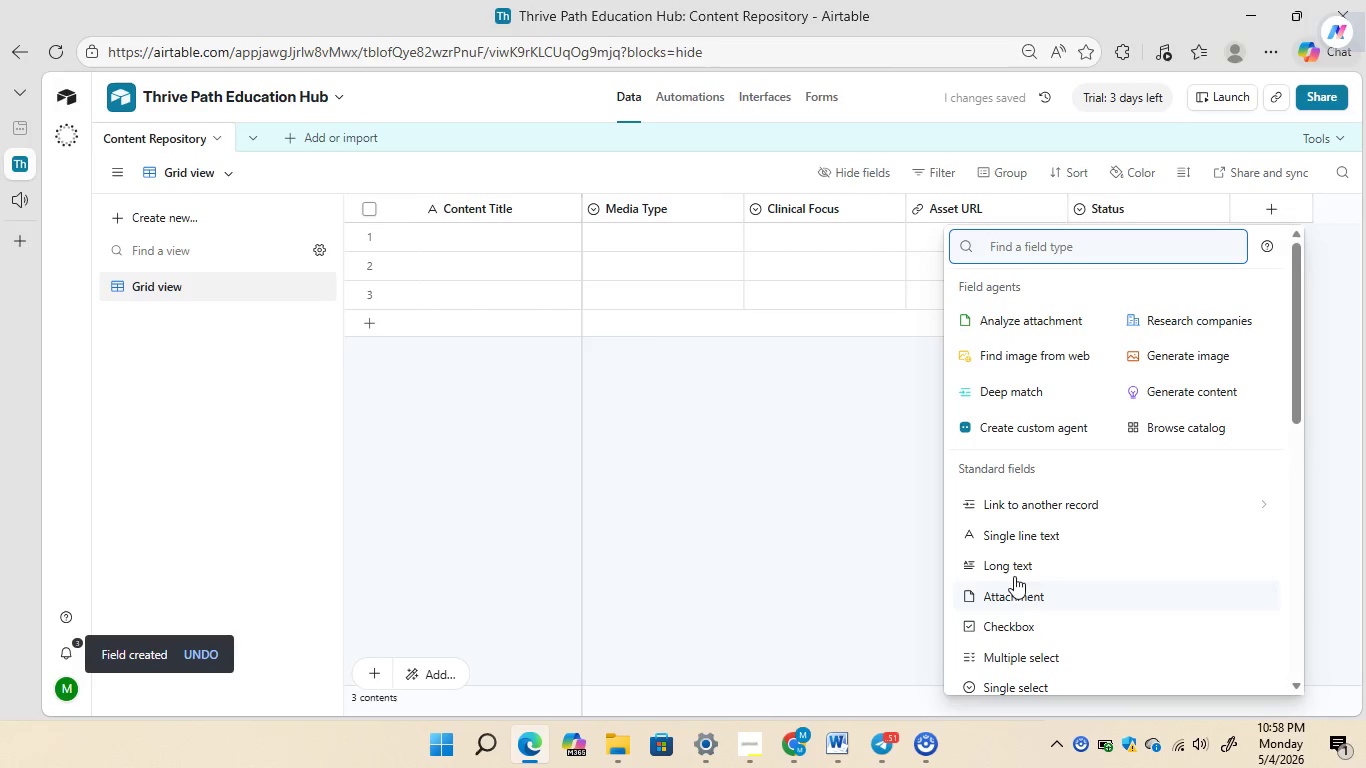 
left_click([1040, 529])
 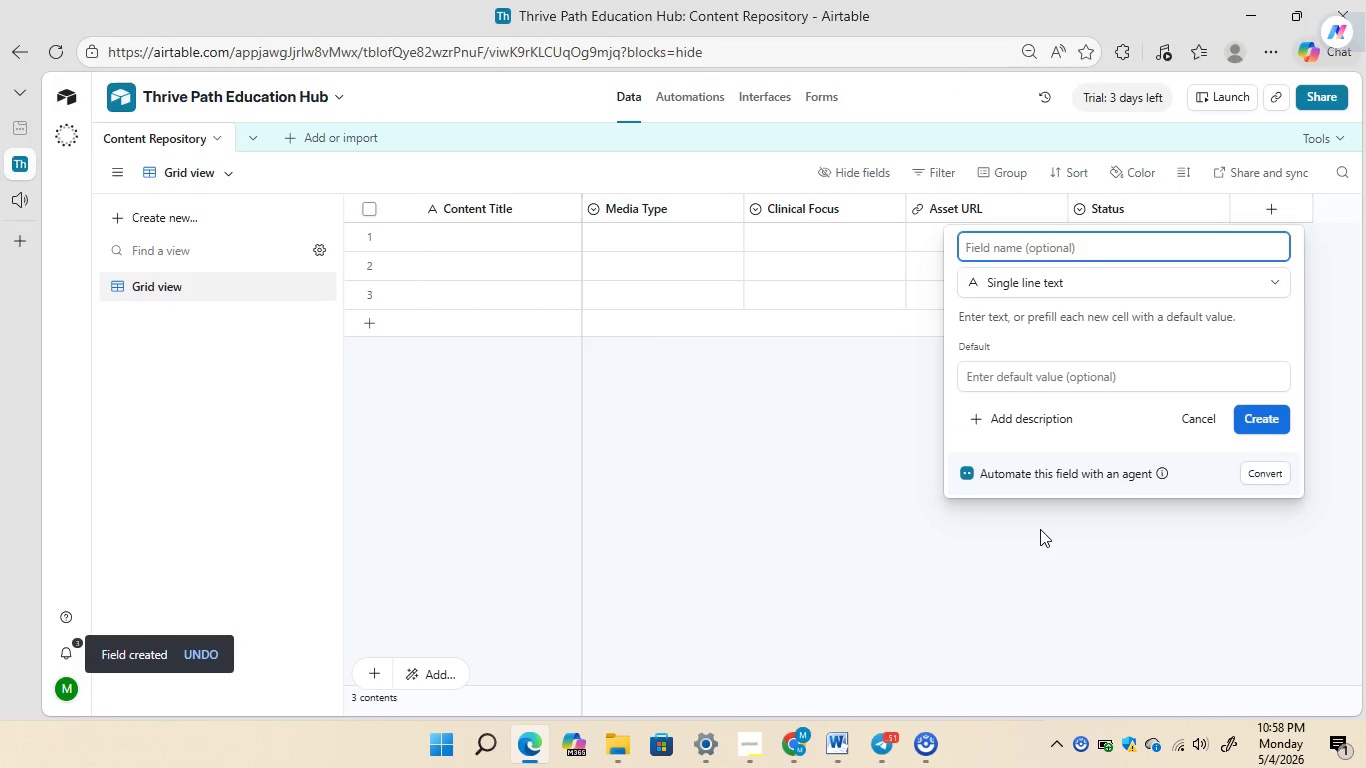 
type(Review Date)
 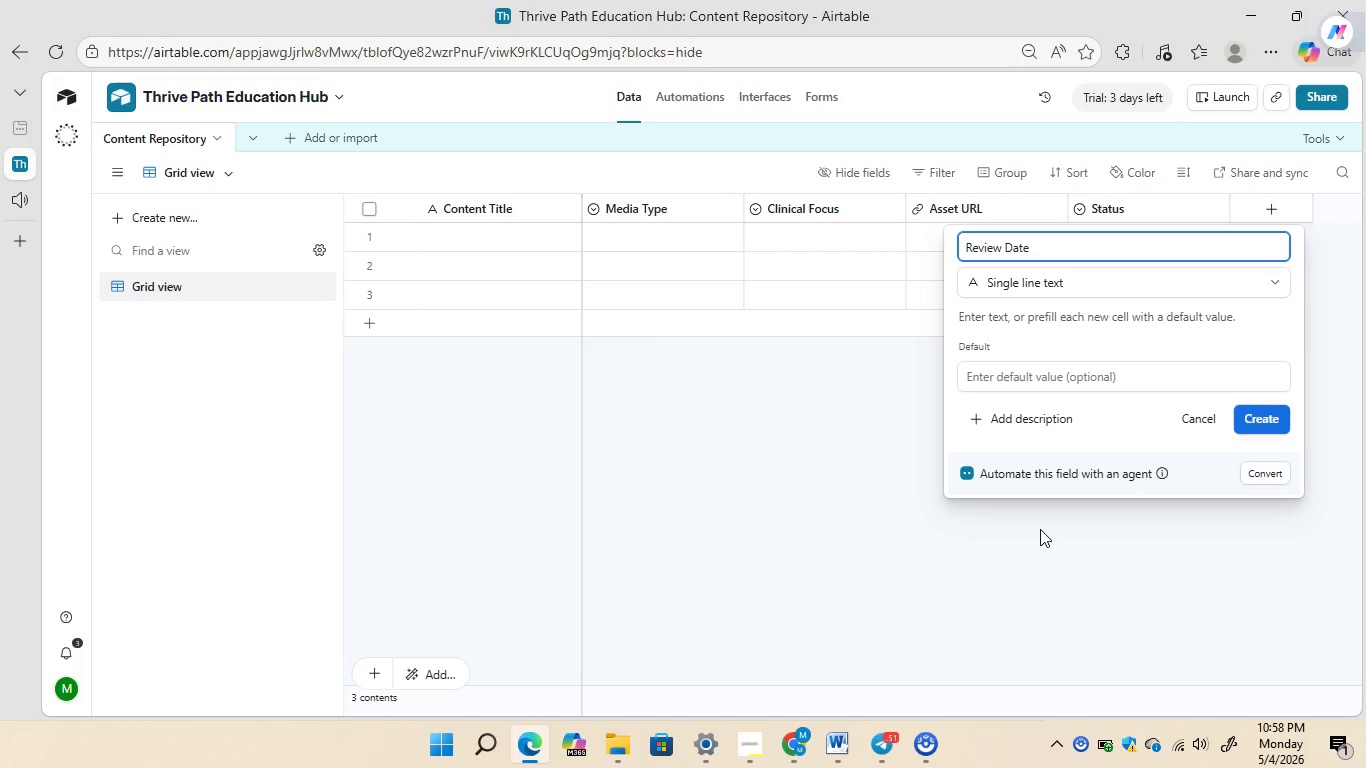 
wait(5.92)
 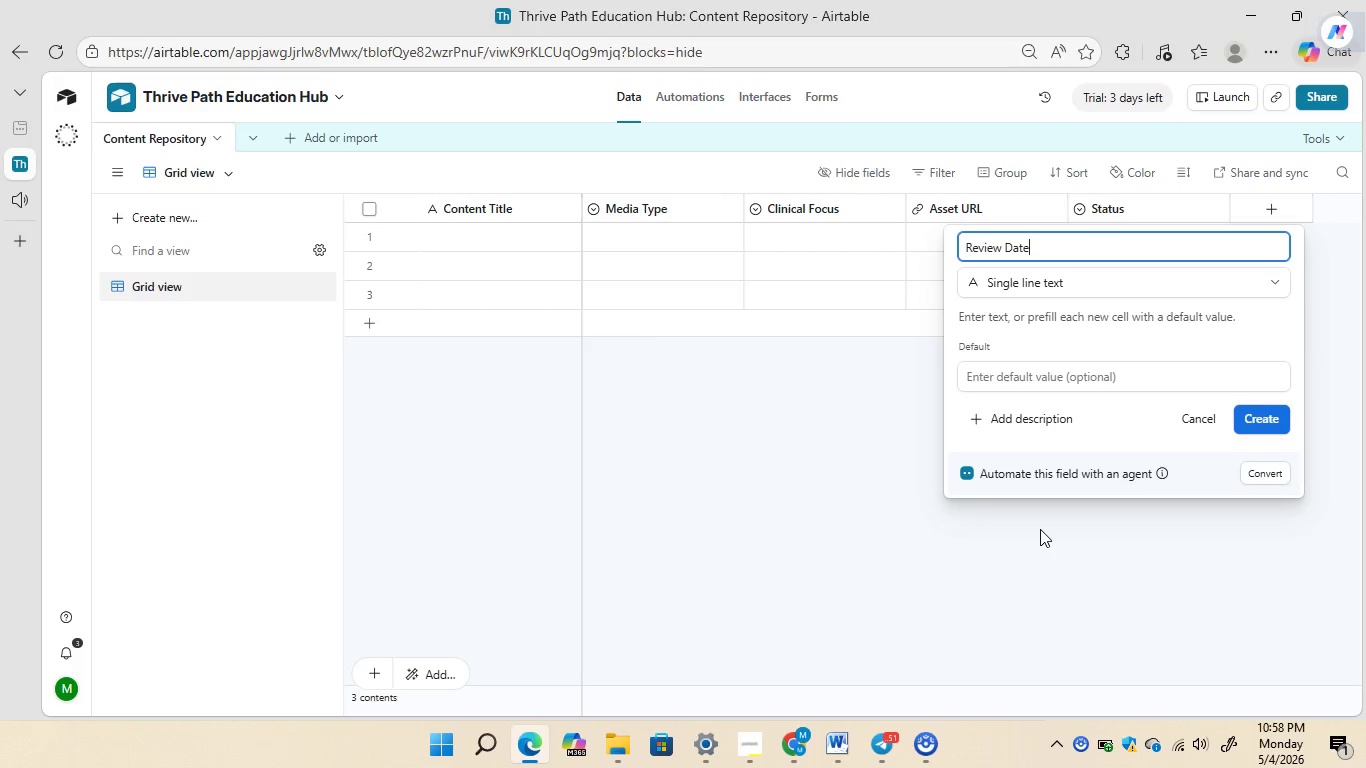 
left_click([1077, 281])
 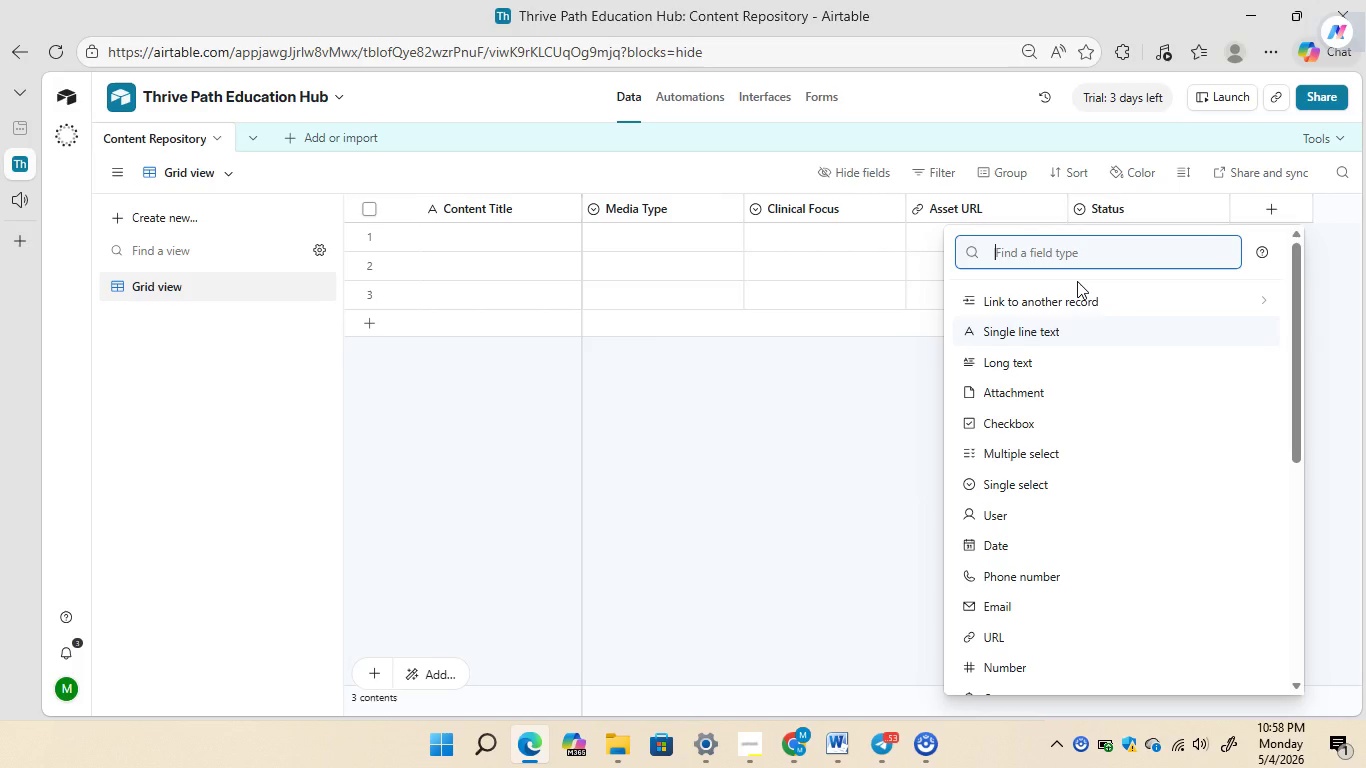 
type(date)
 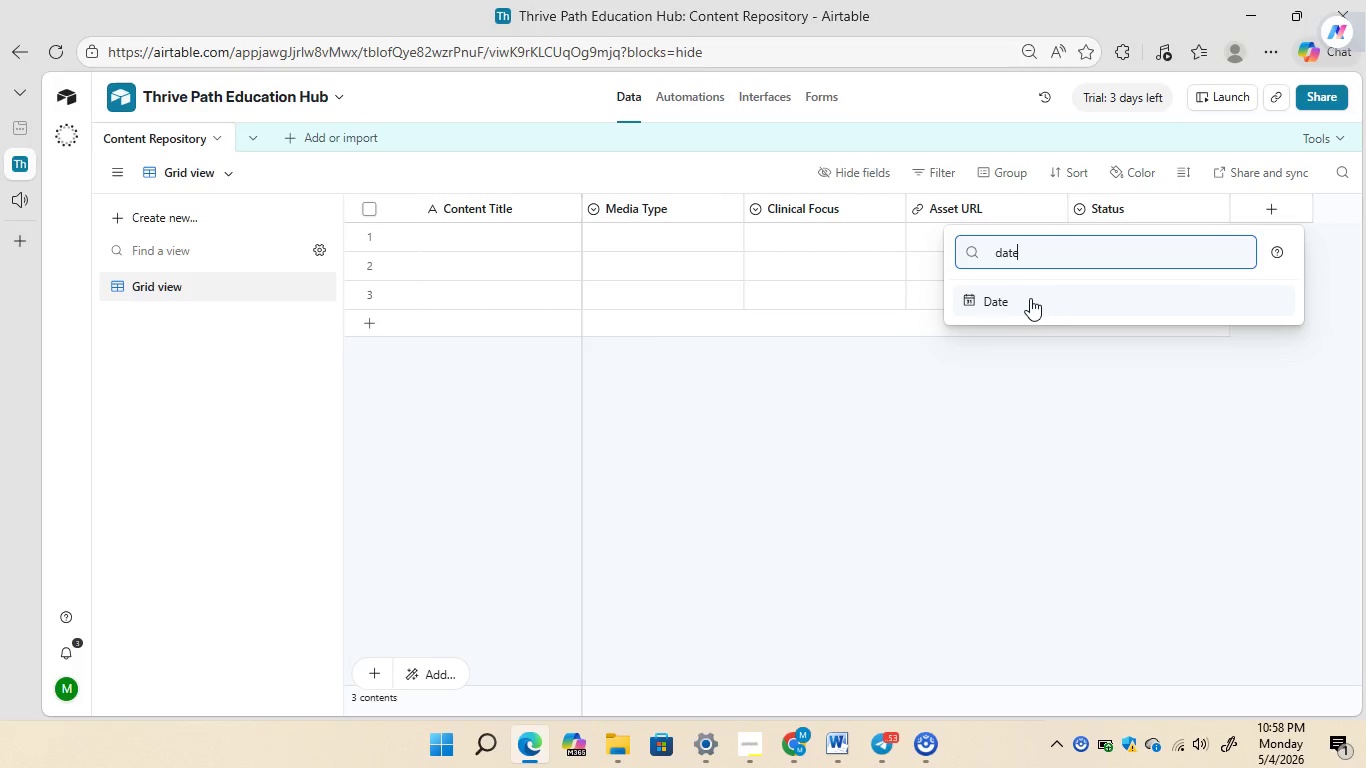 
left_click([1028, 300])
 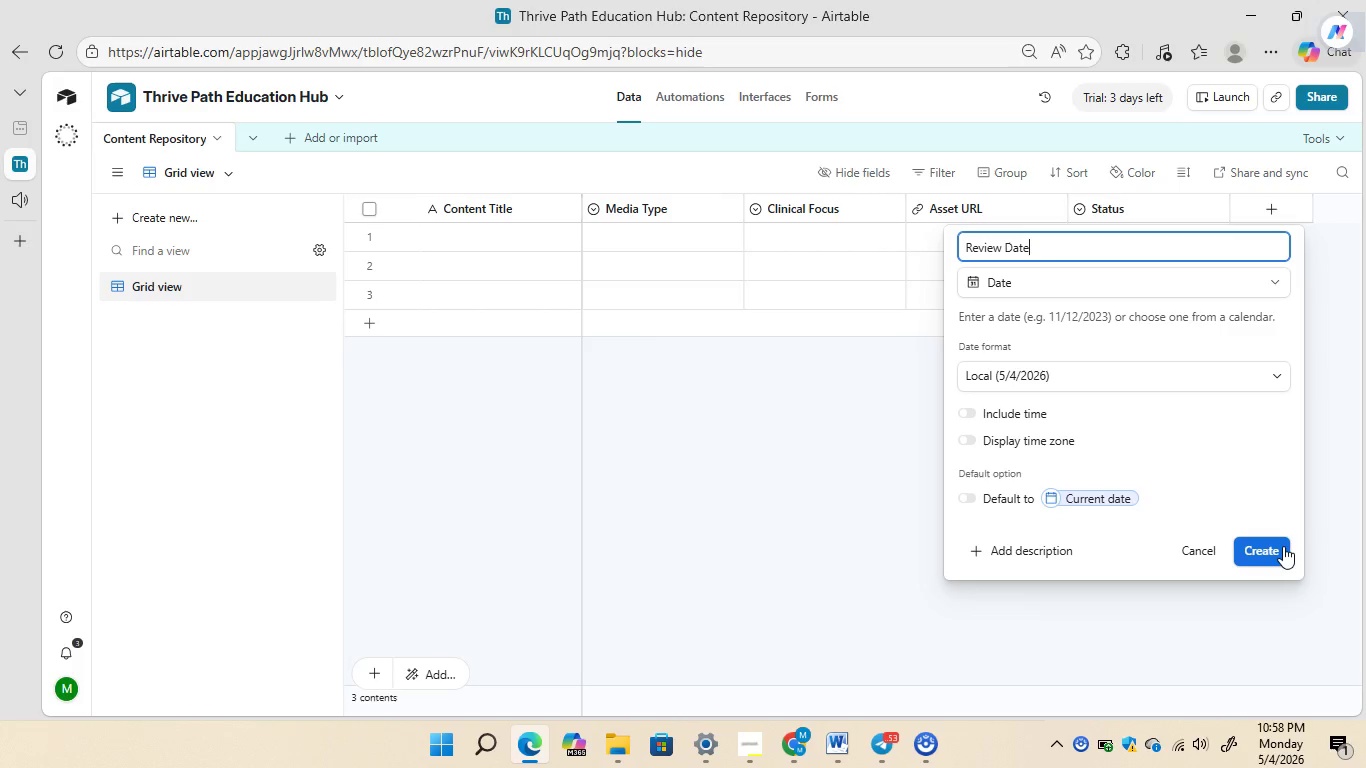 
left_click([1283, 546])
 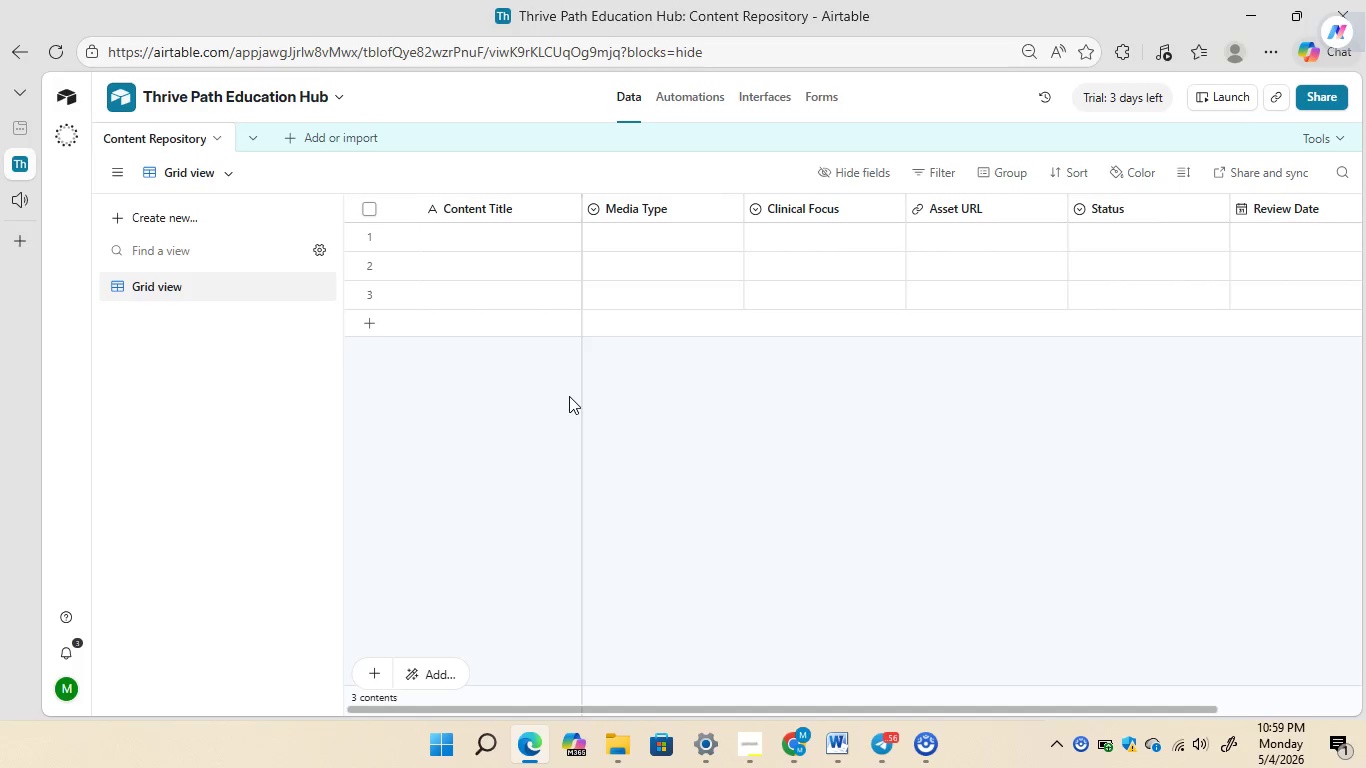 
wait(32.06)
 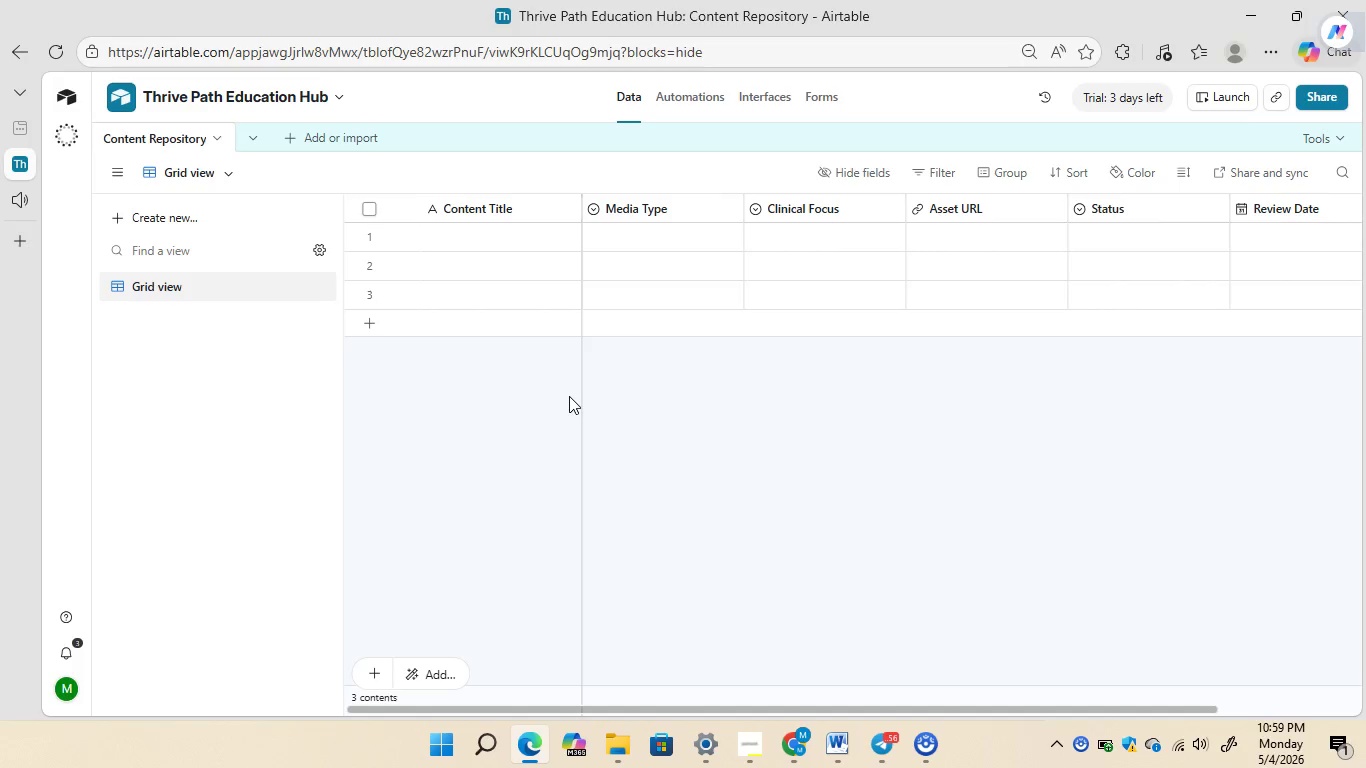 
left_click([155, 218])
 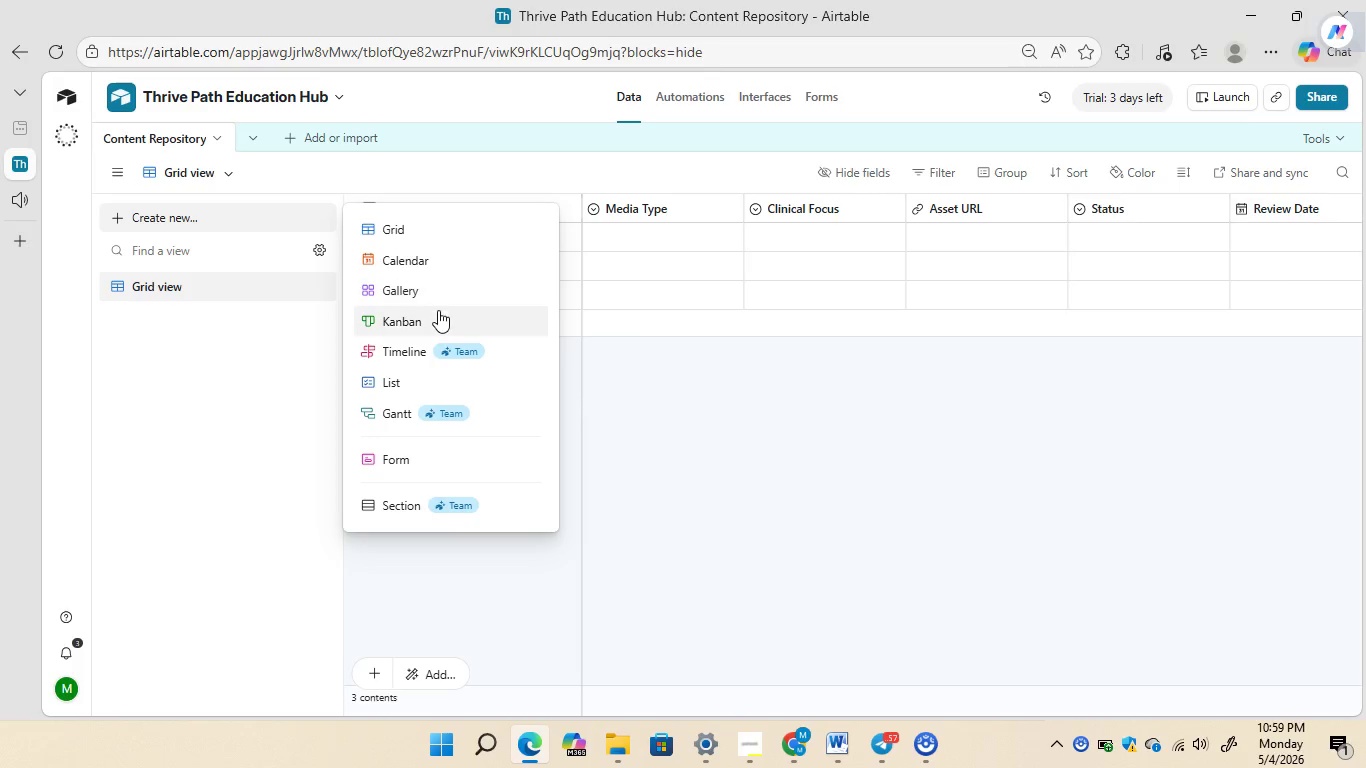 
left_click([435, 318])
 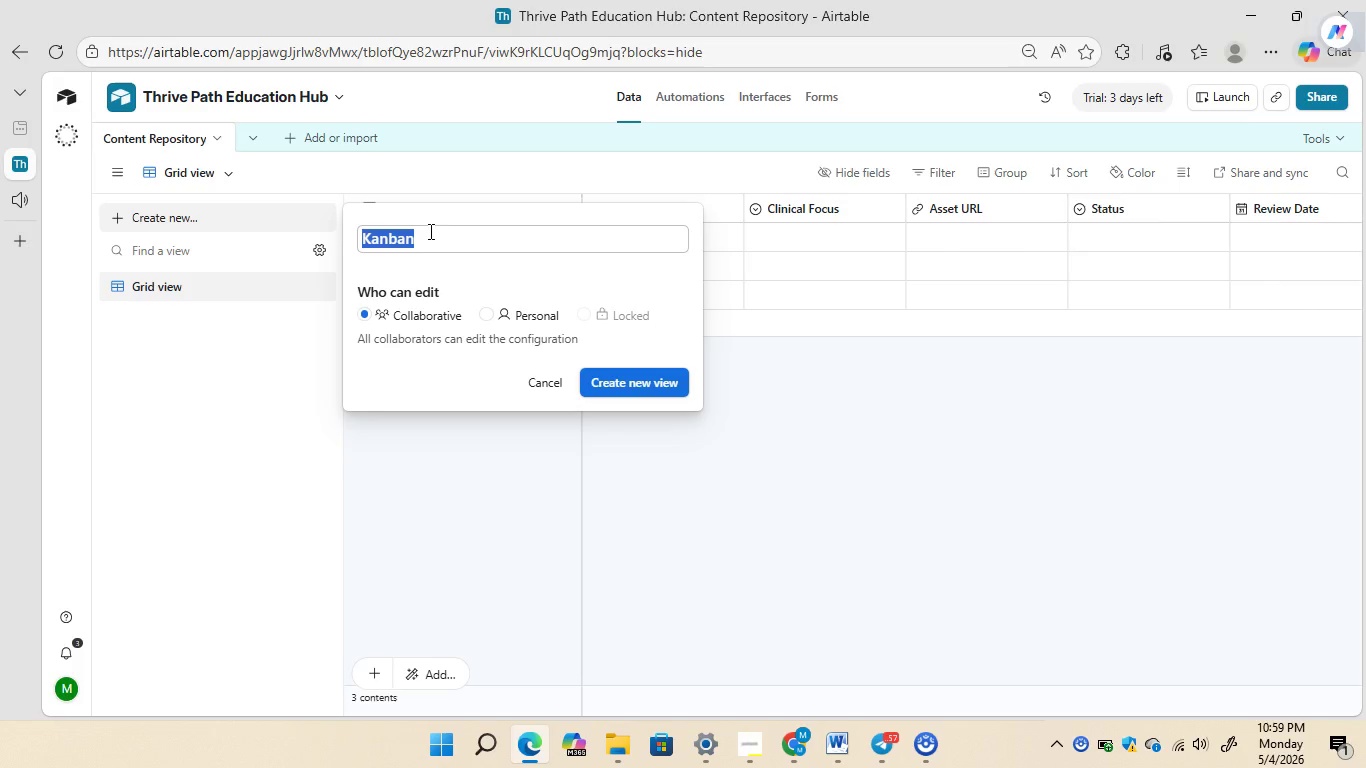 
left_click([425, 235])
 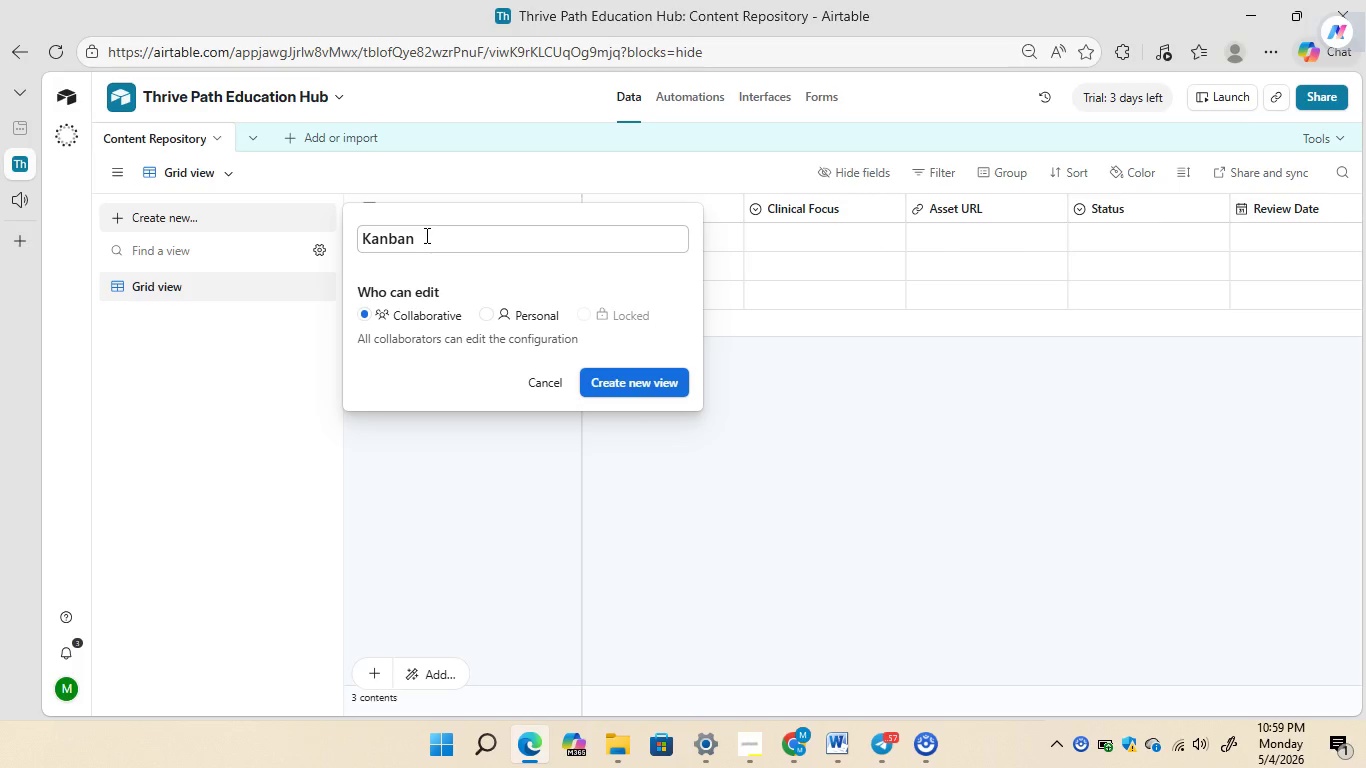 
key(Backspace)
 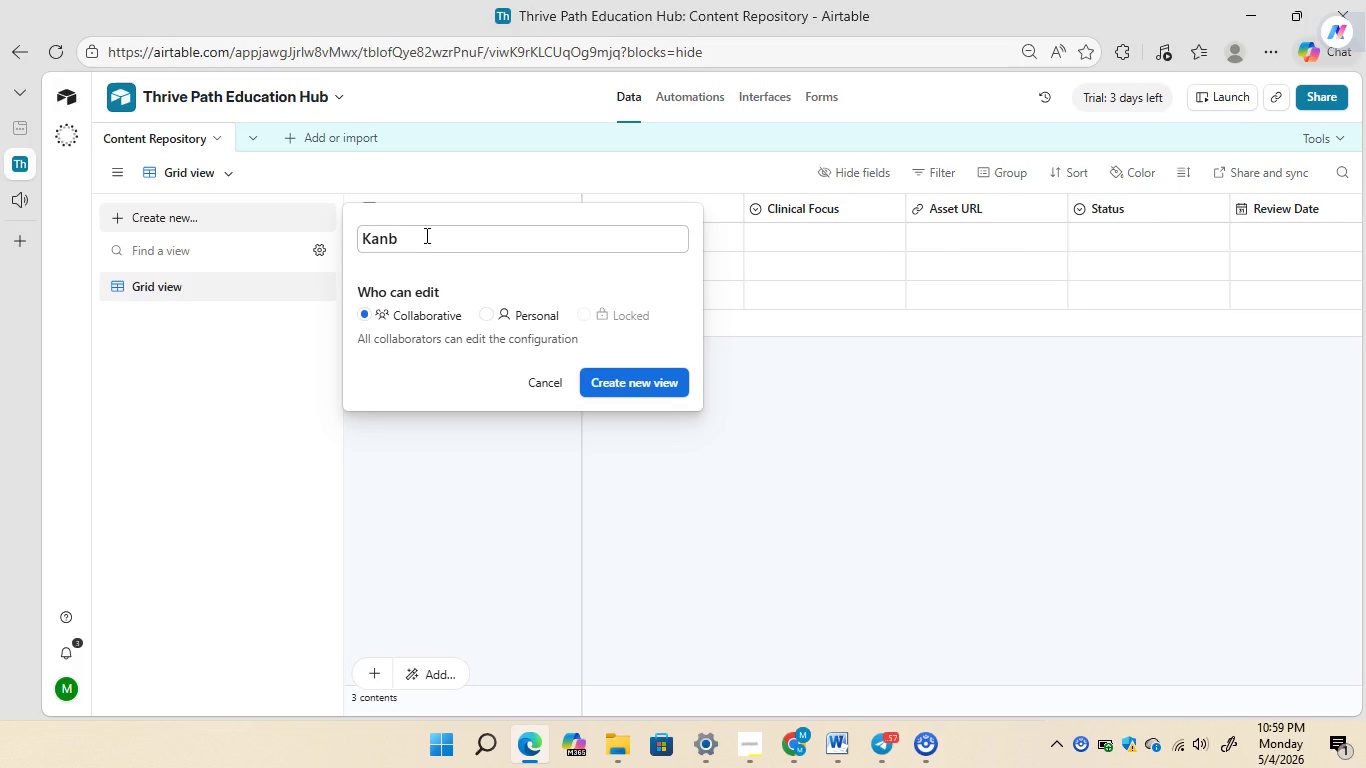 
key(Backspace)
 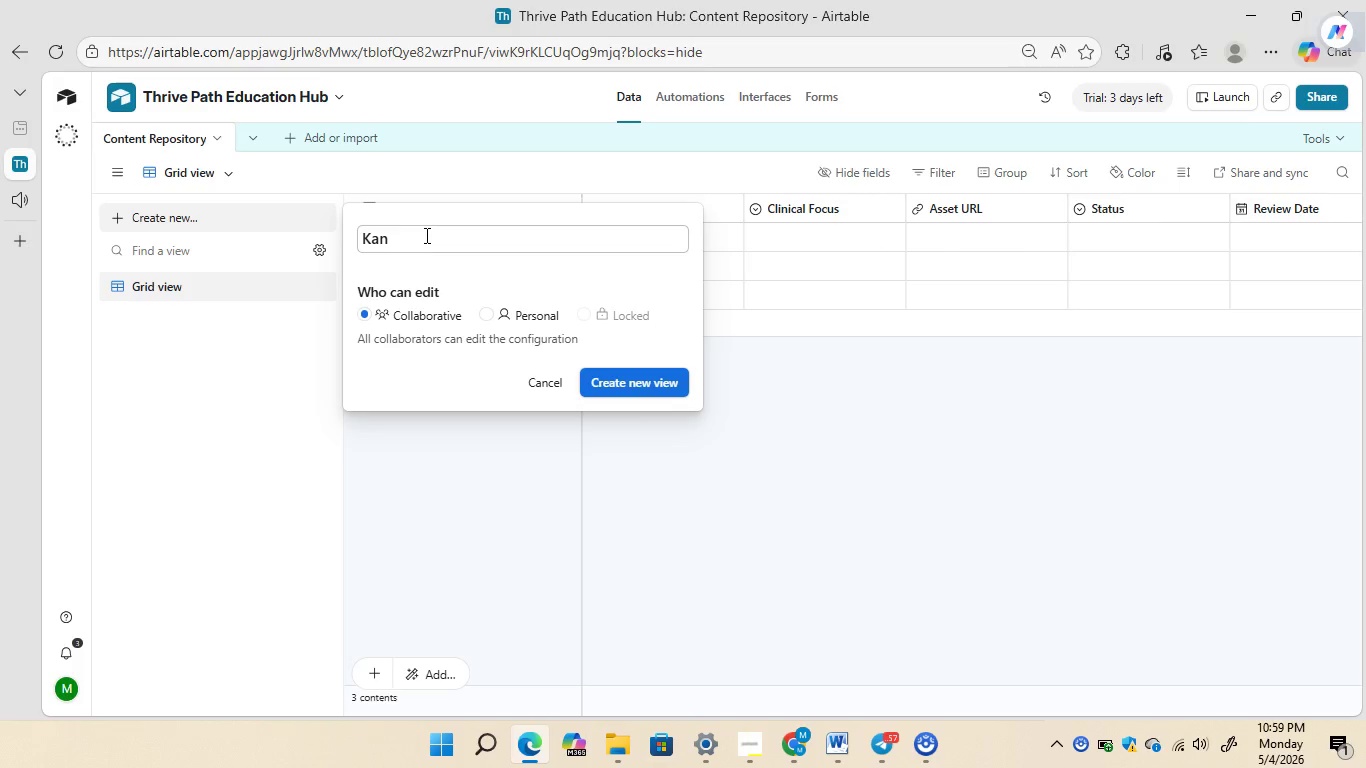 
key(Backspace)
 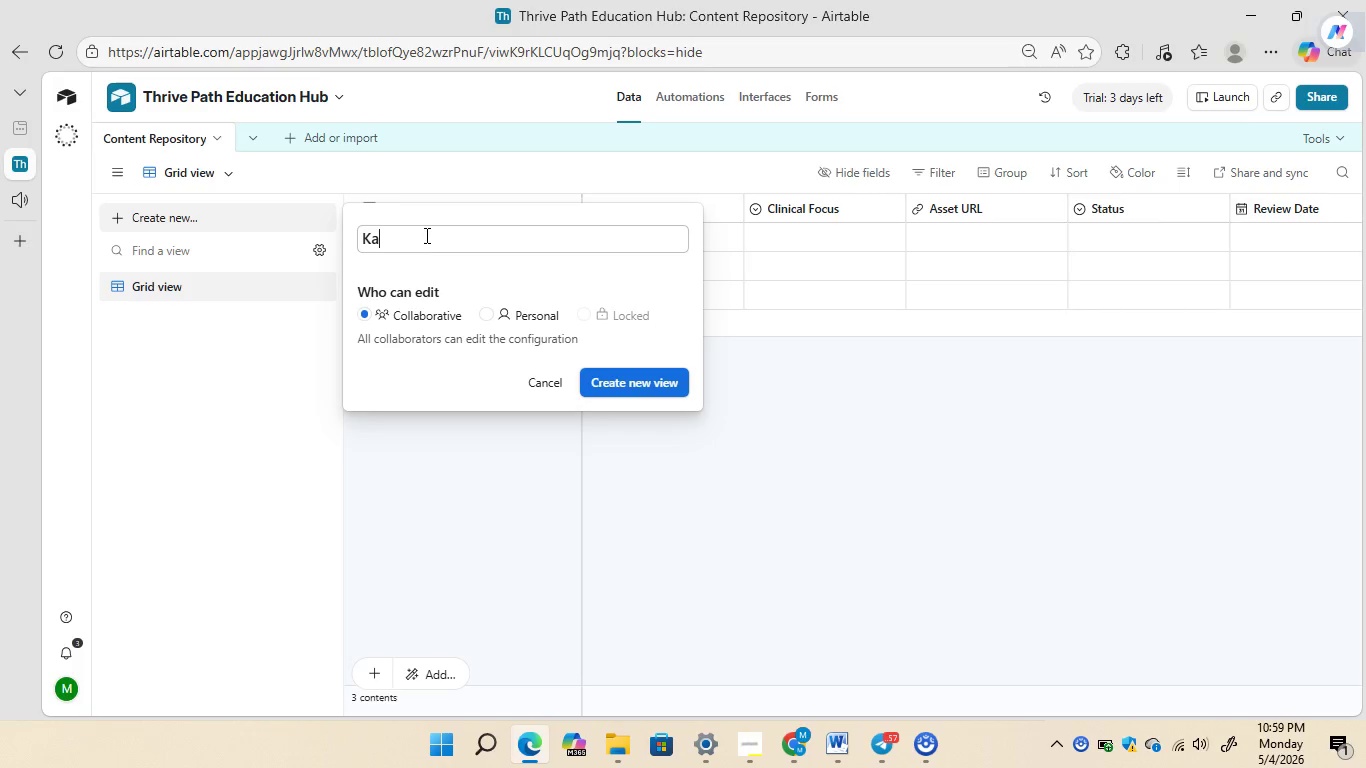 
key(Backspace)
 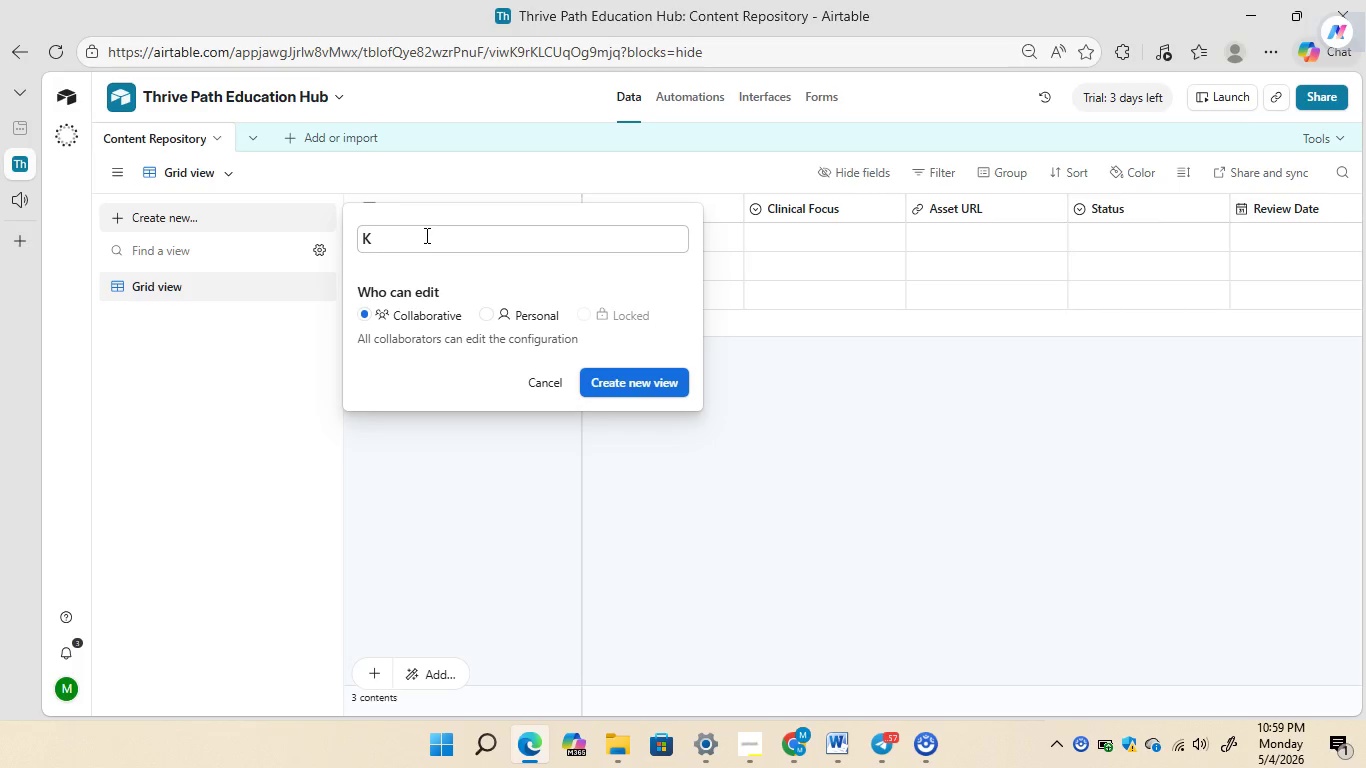 
key(Backspace)
 